 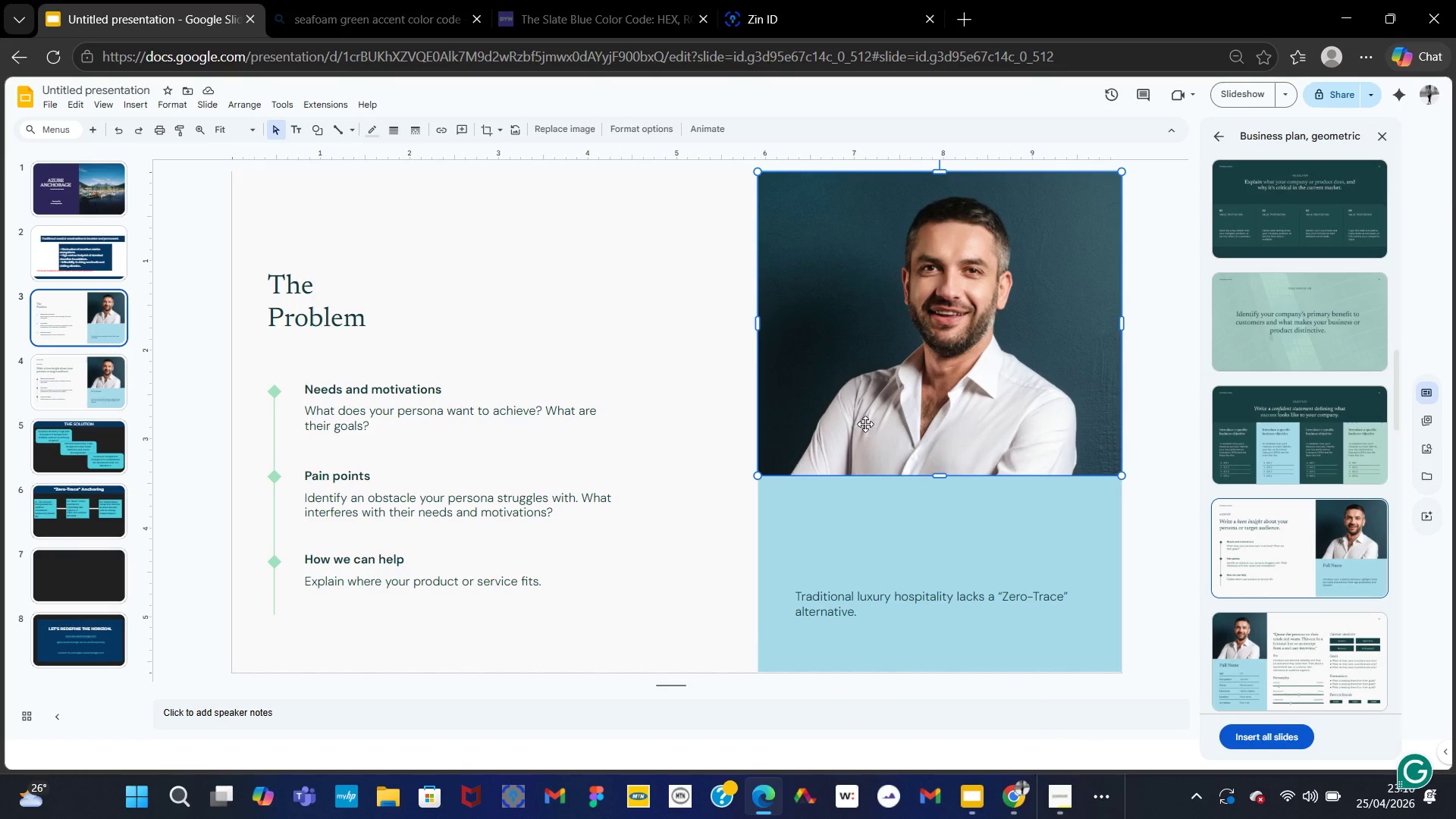 
right_click([912, 425])
 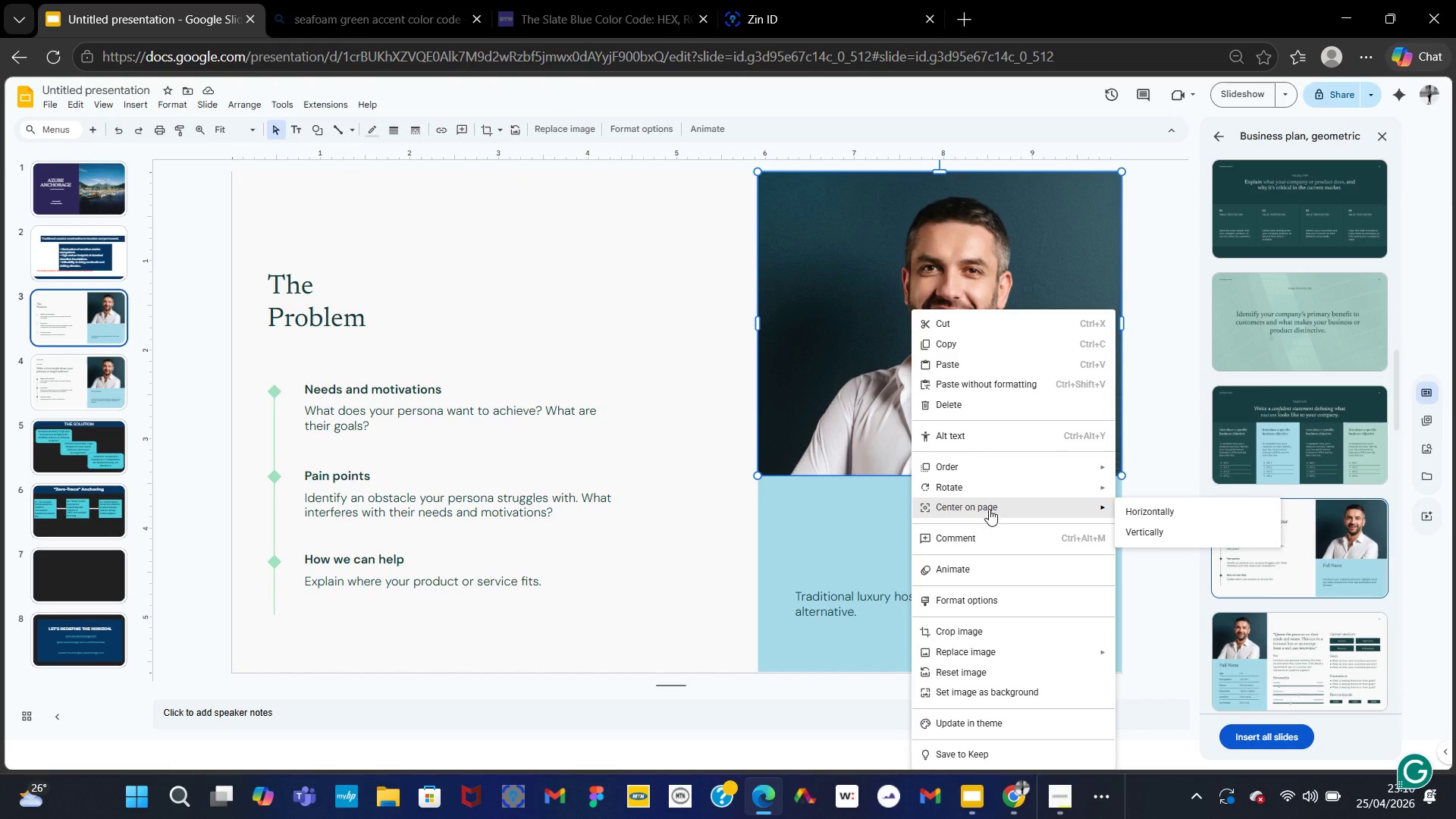 
wait(11.56)
 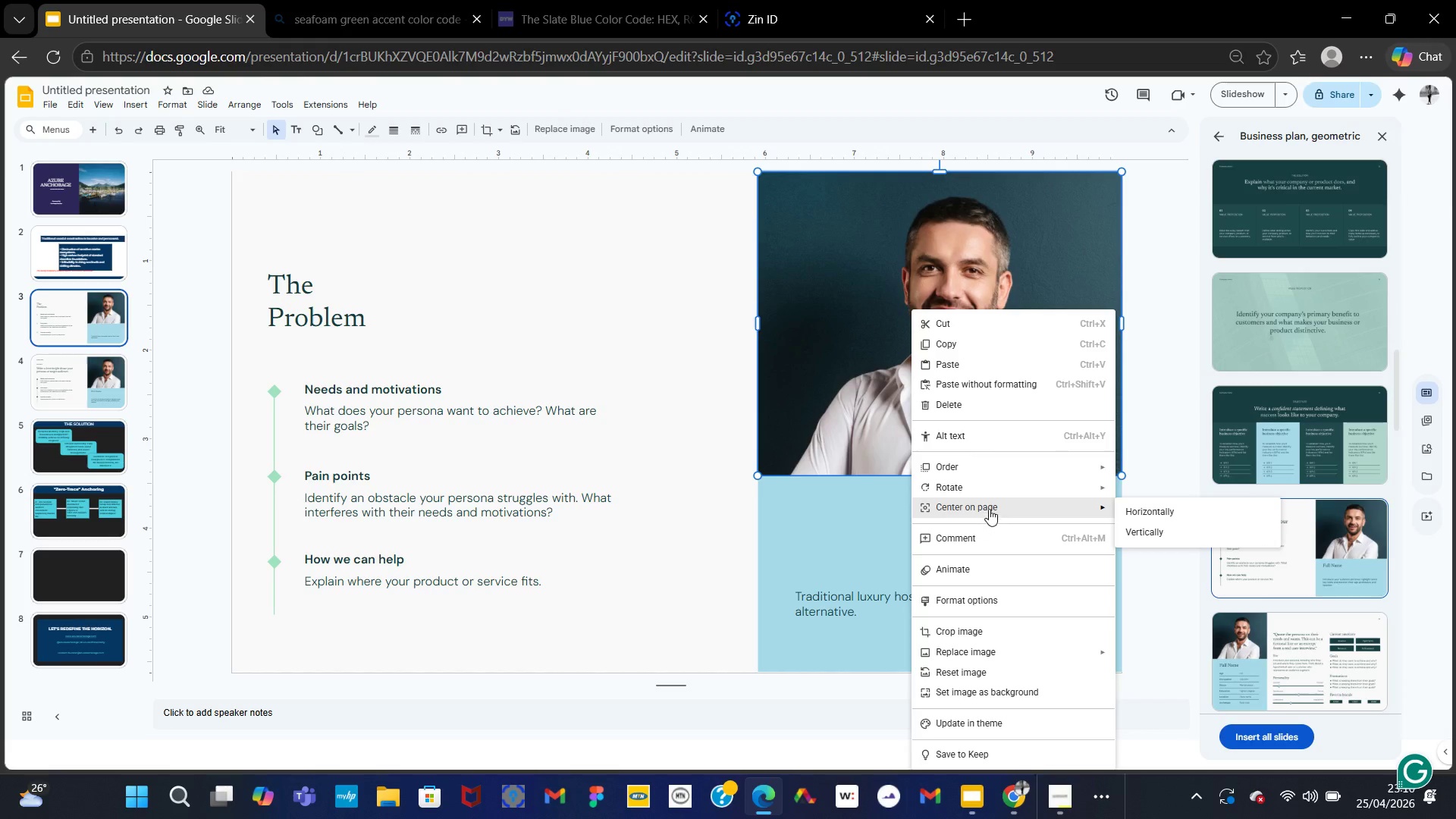 
left_click([987, 647])
 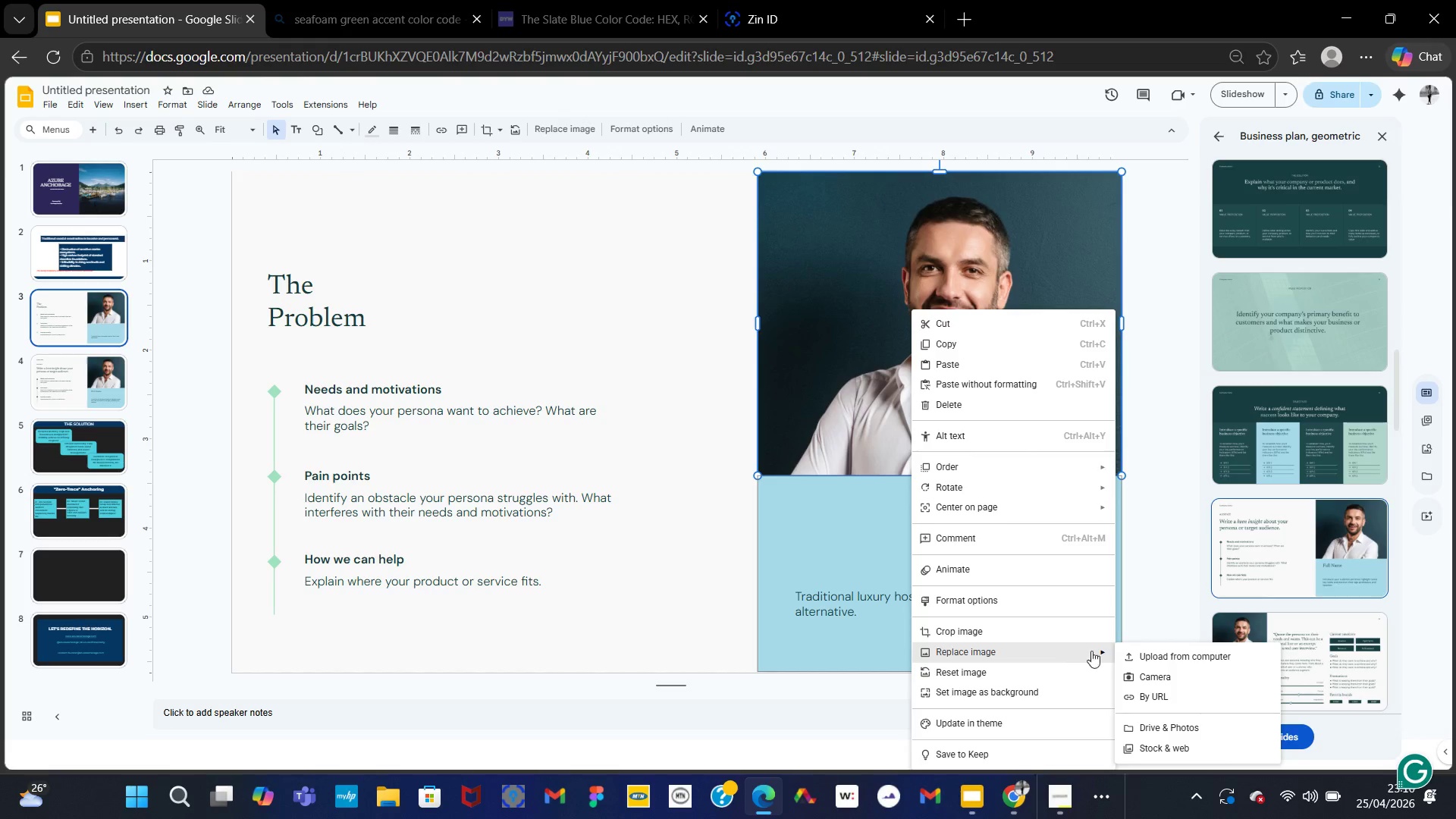 
wait(9.45)
 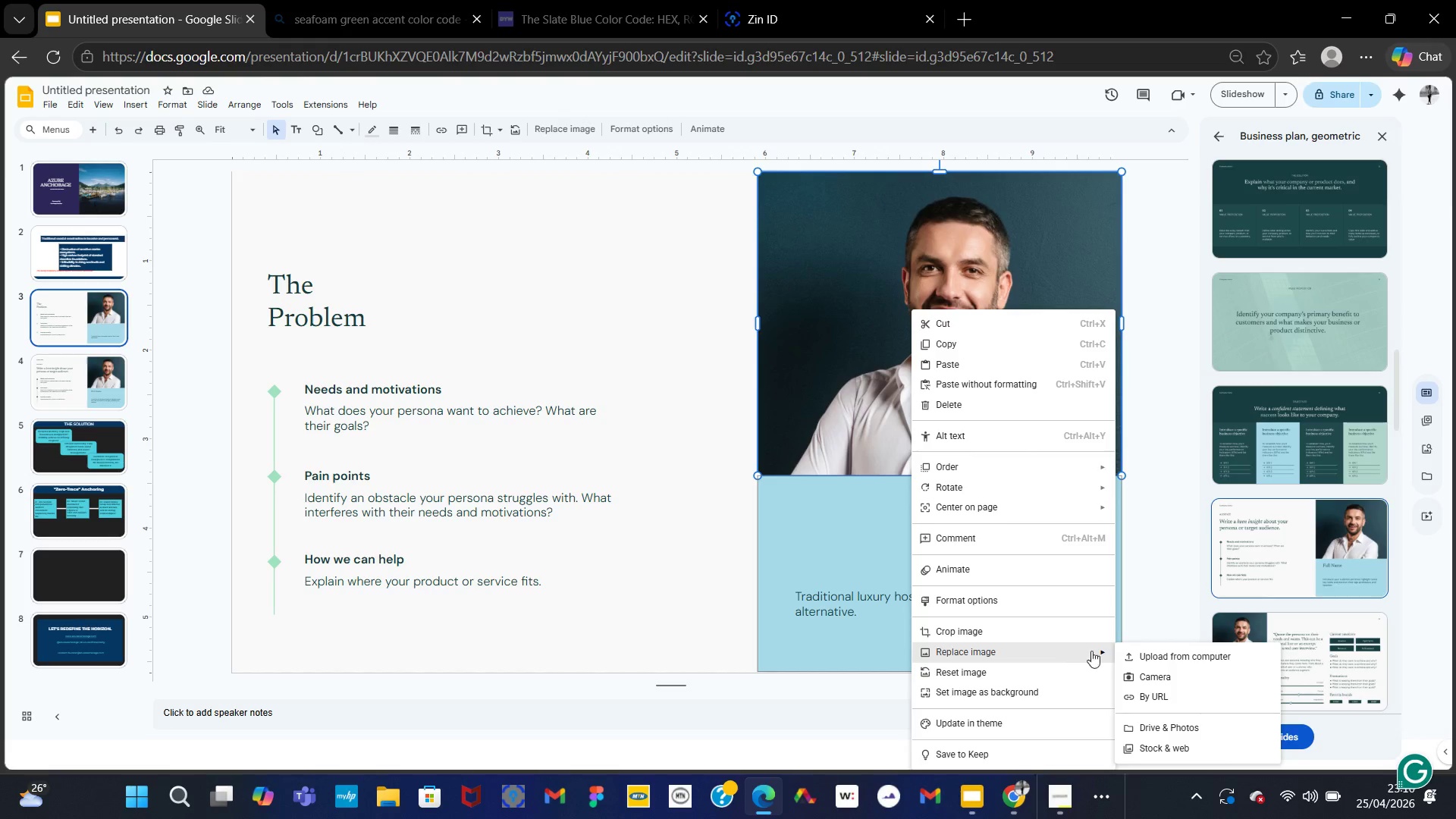 
mouse_move([1334, 396])
 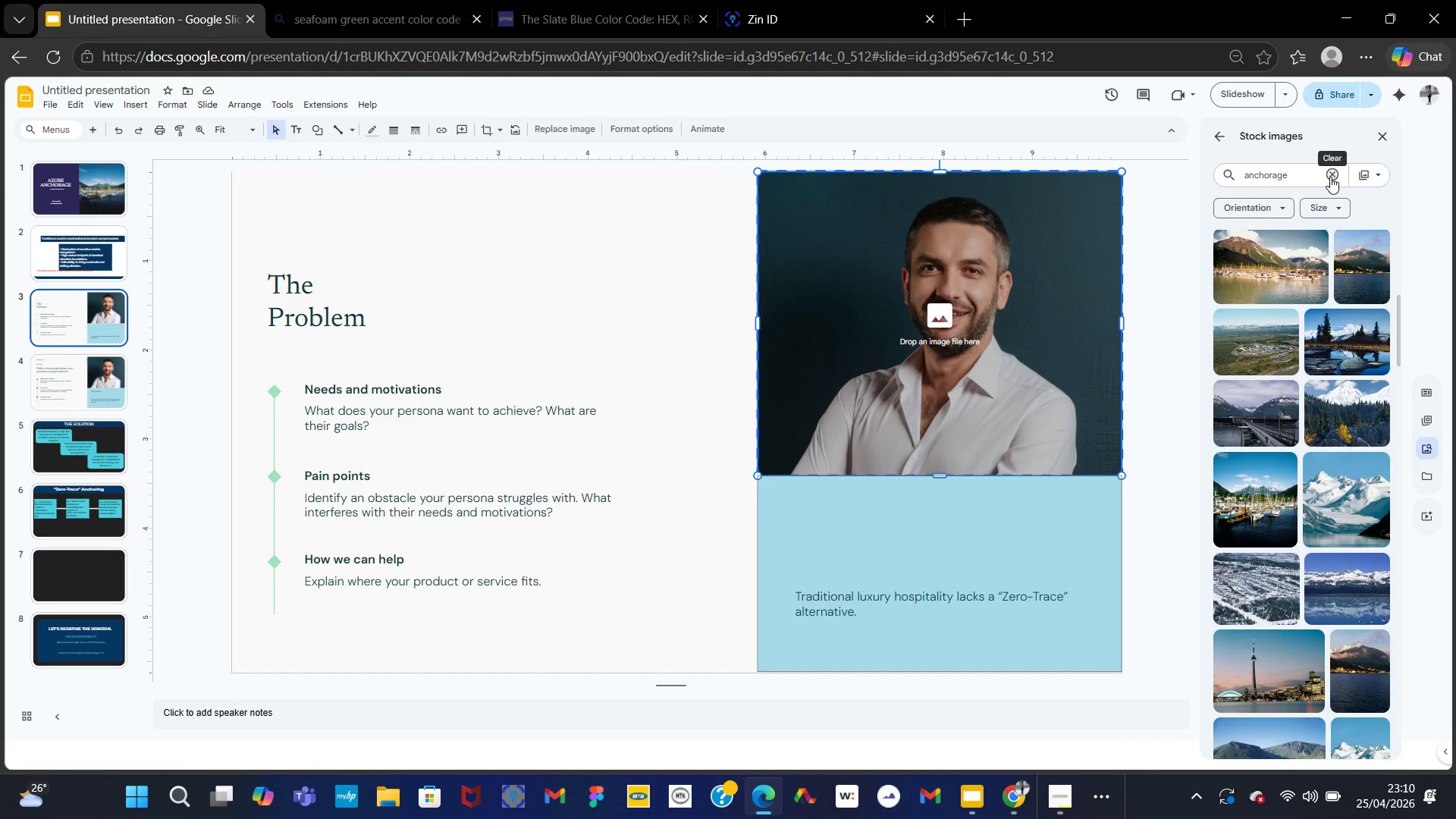 
wait(5.24)
 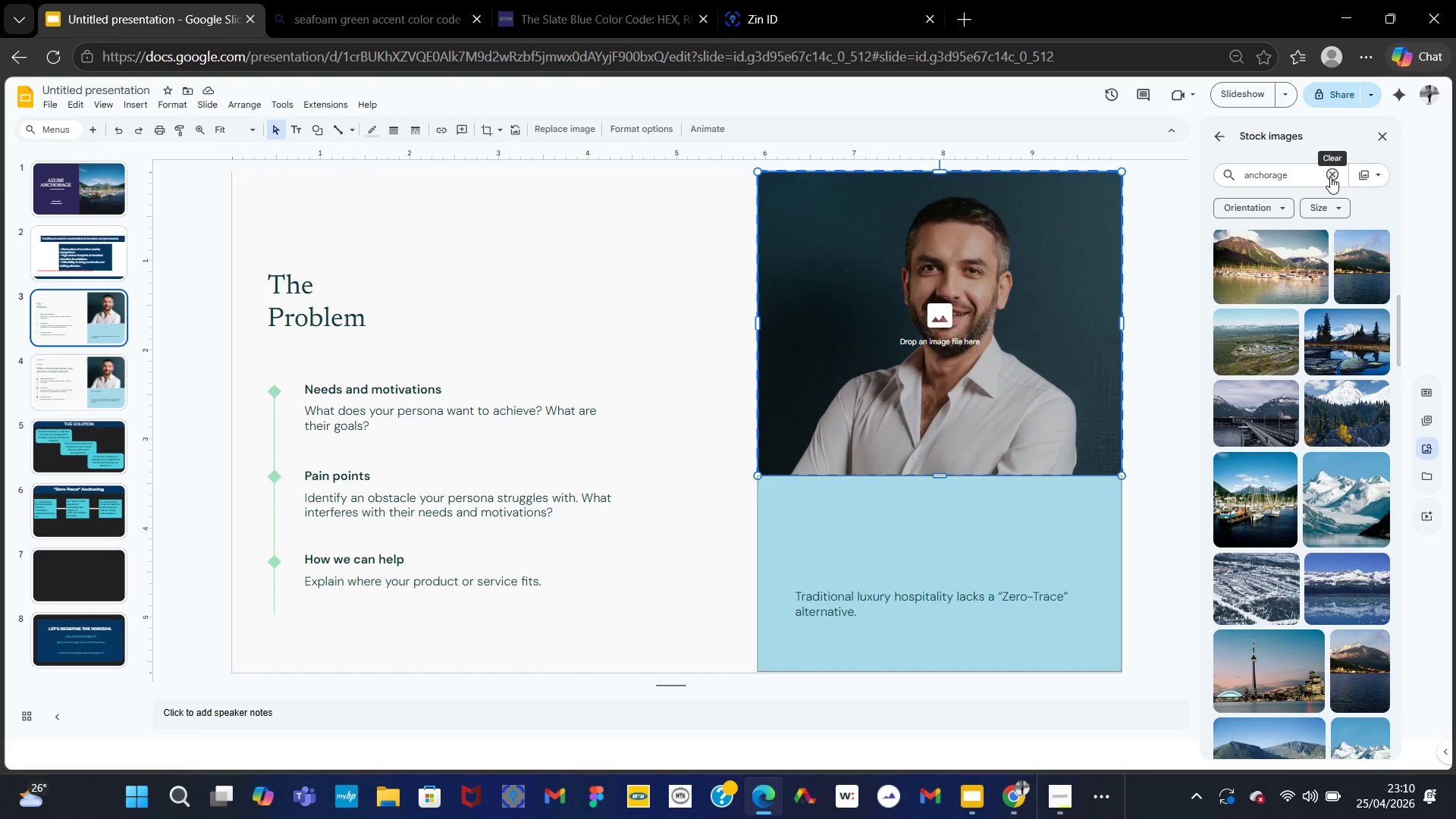 
left_click([1330, 177])
 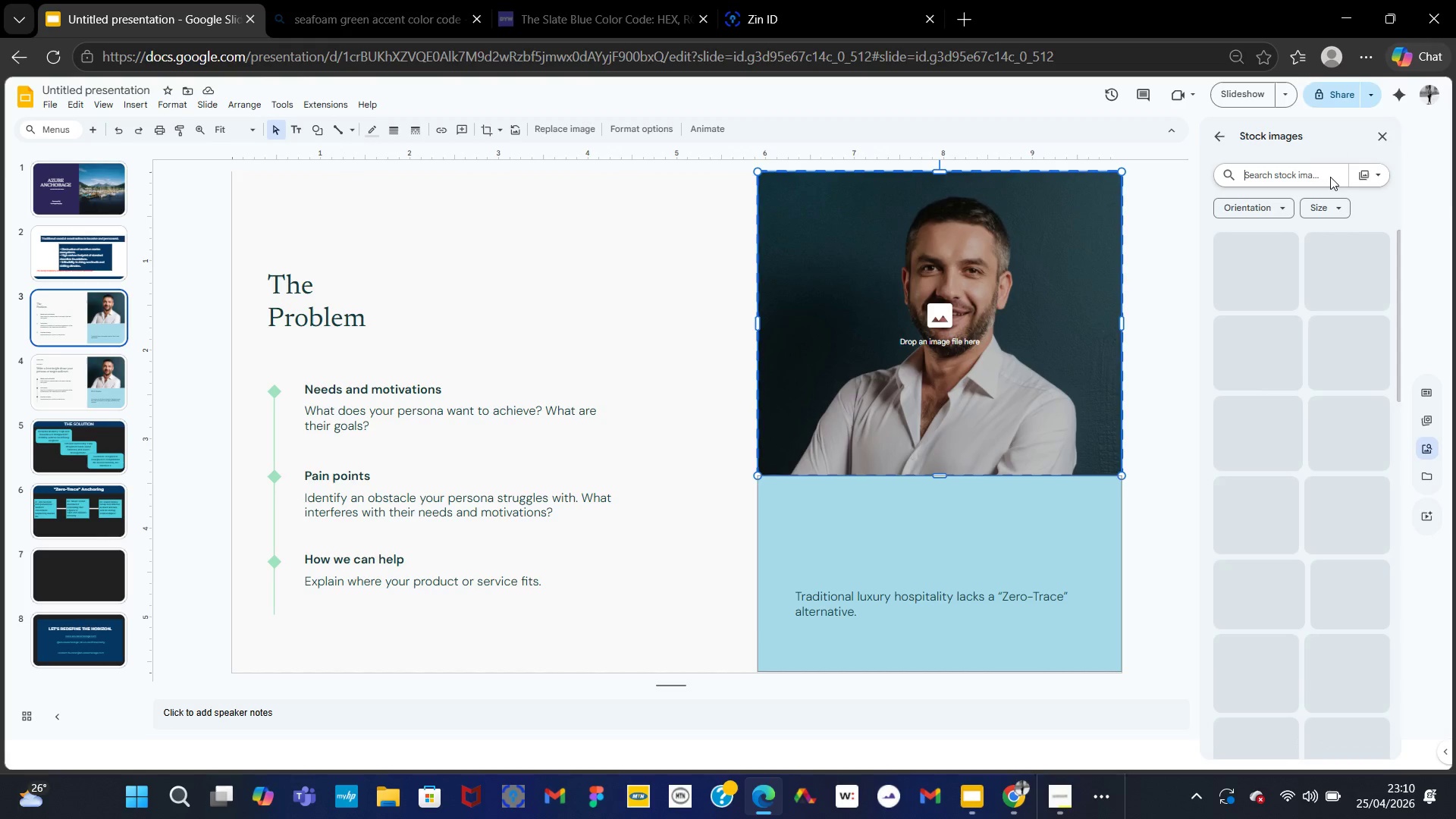 
type(zero trace)
 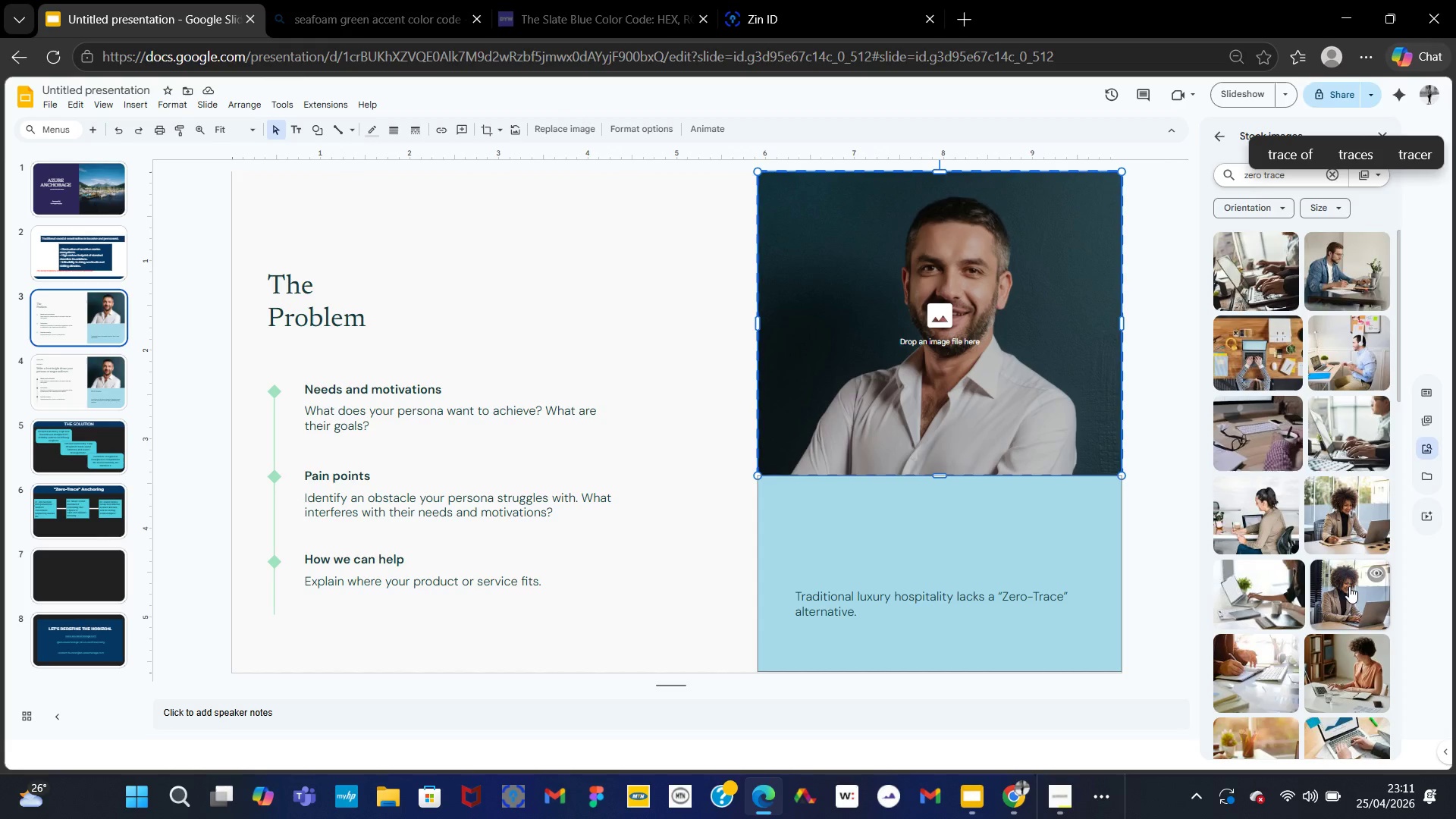 
wait(6.78)
 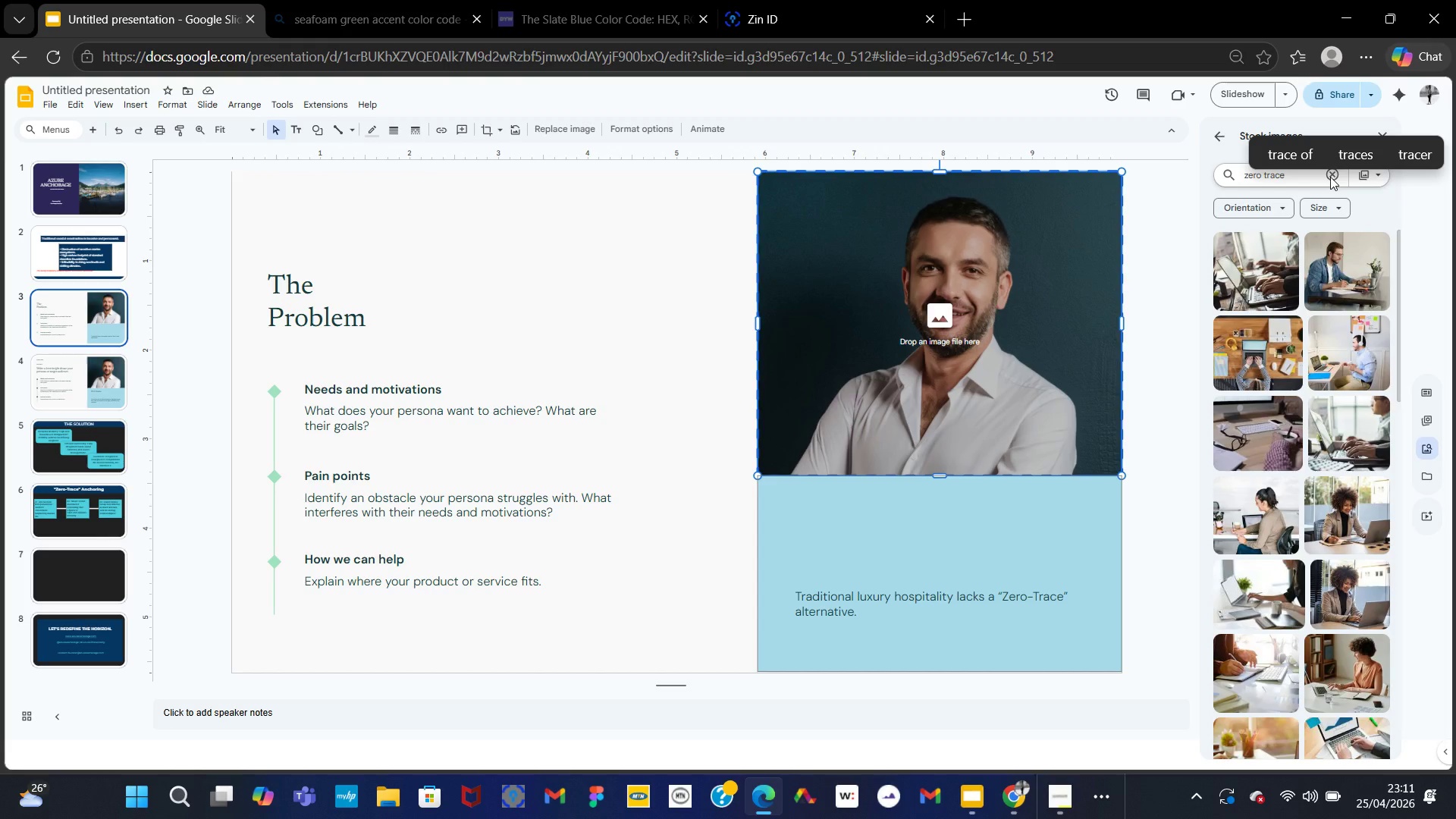 
left_click([1072, 799])
 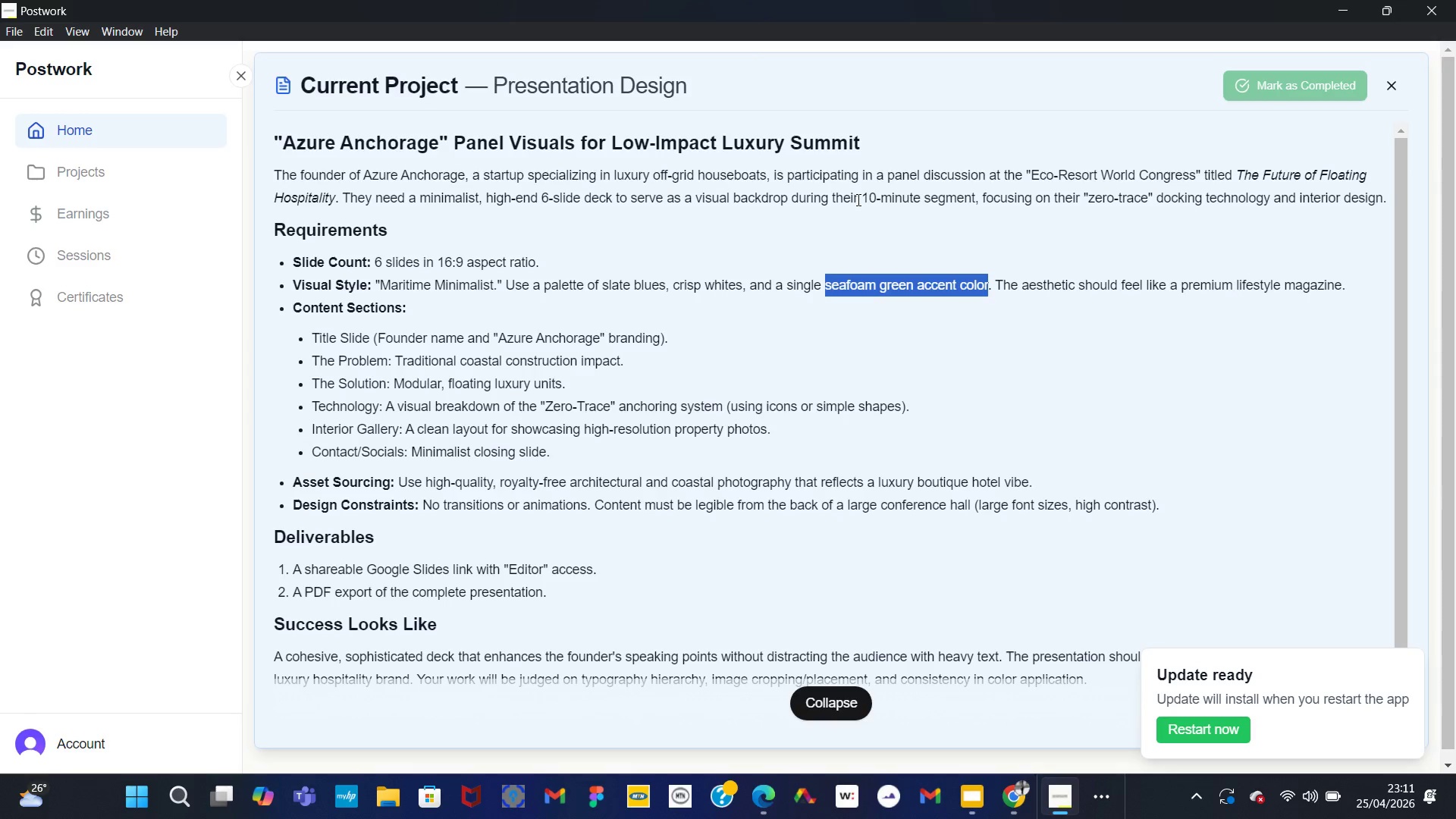 
wait(11.0)
 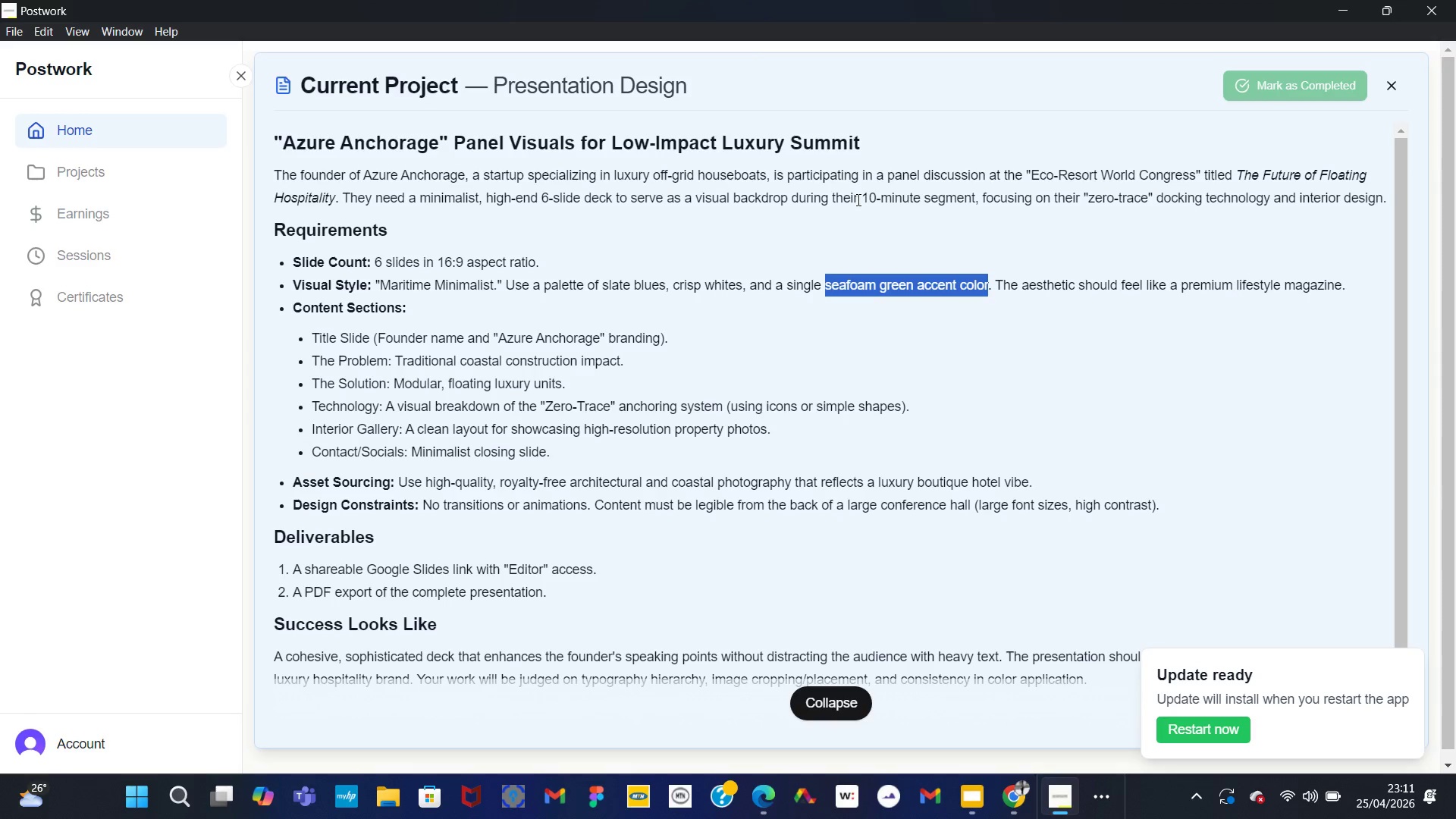 
key(Enter)
 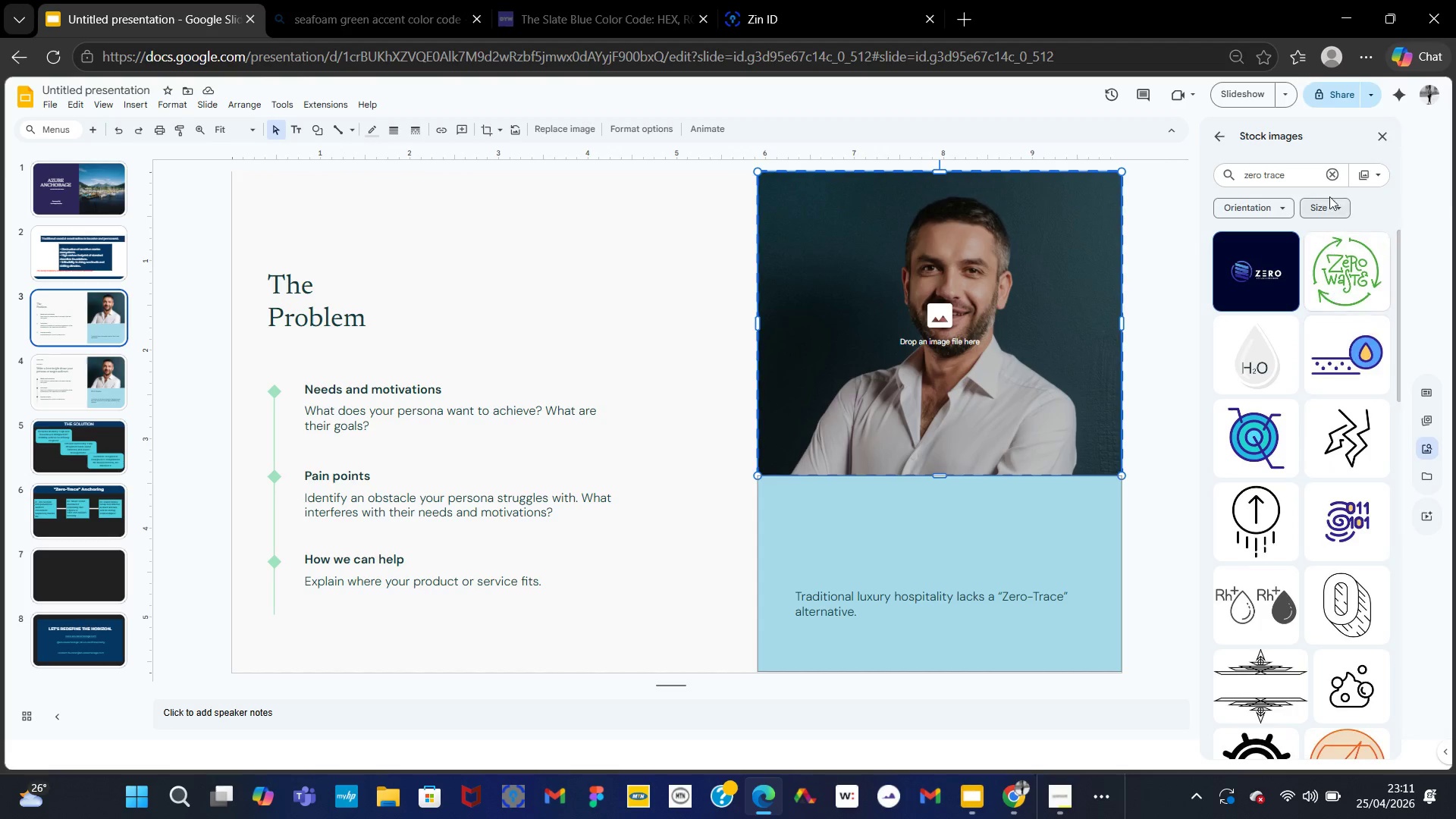 
left_click_drag(start_coordinate=[1295, 177], to_coordinate=[1216, 183])
 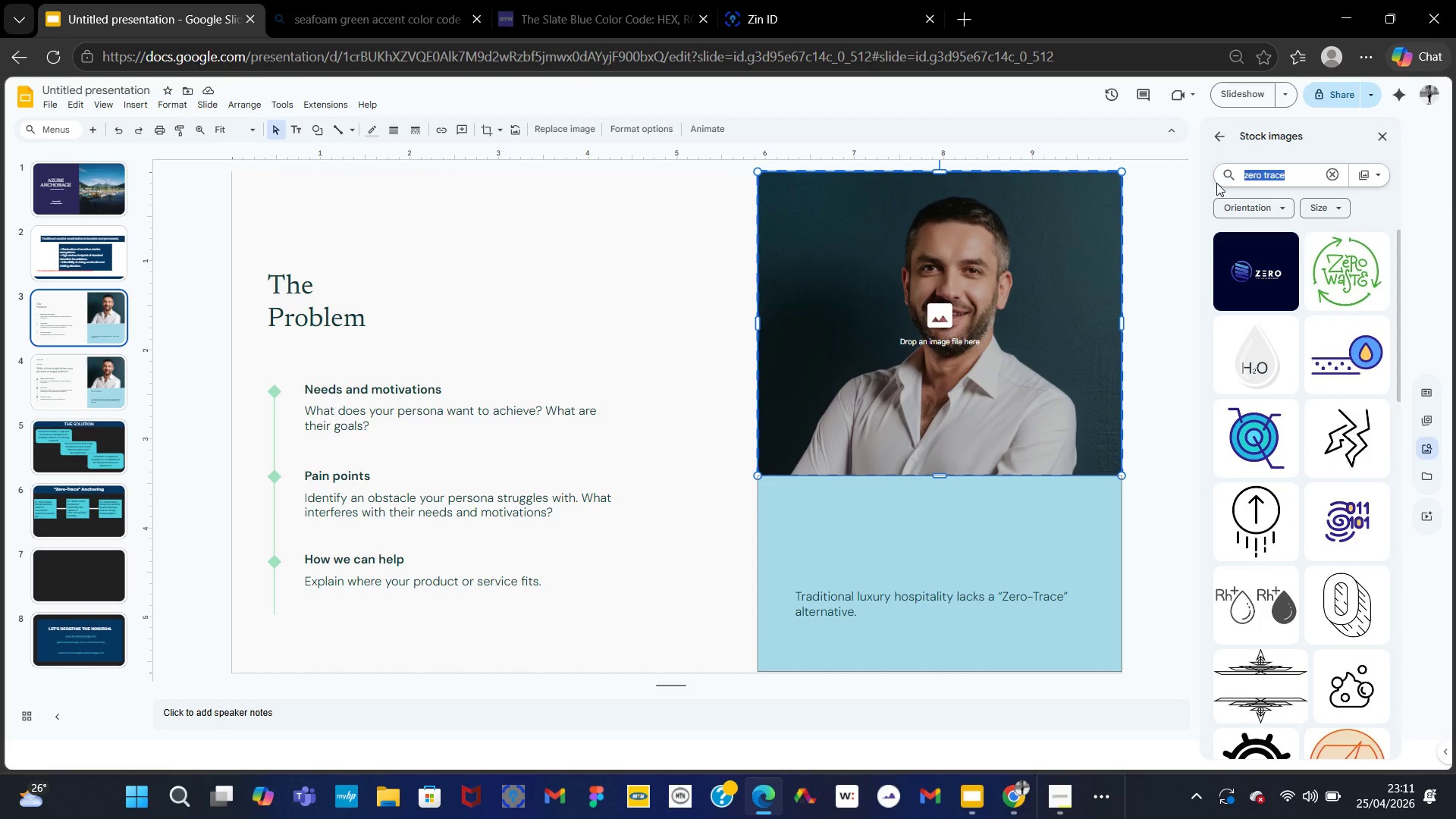 
type(docking)
 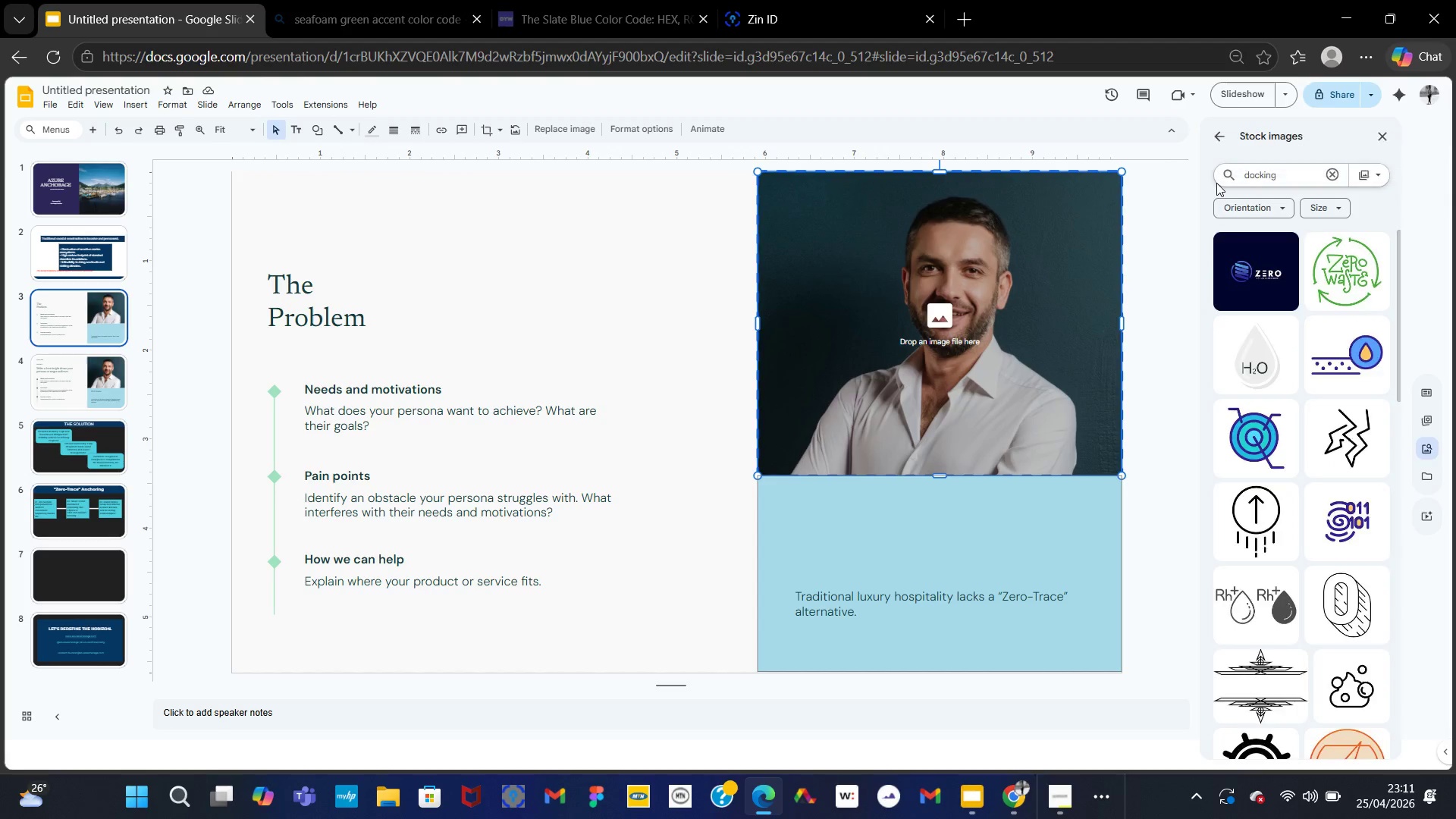 
key(Enter)
 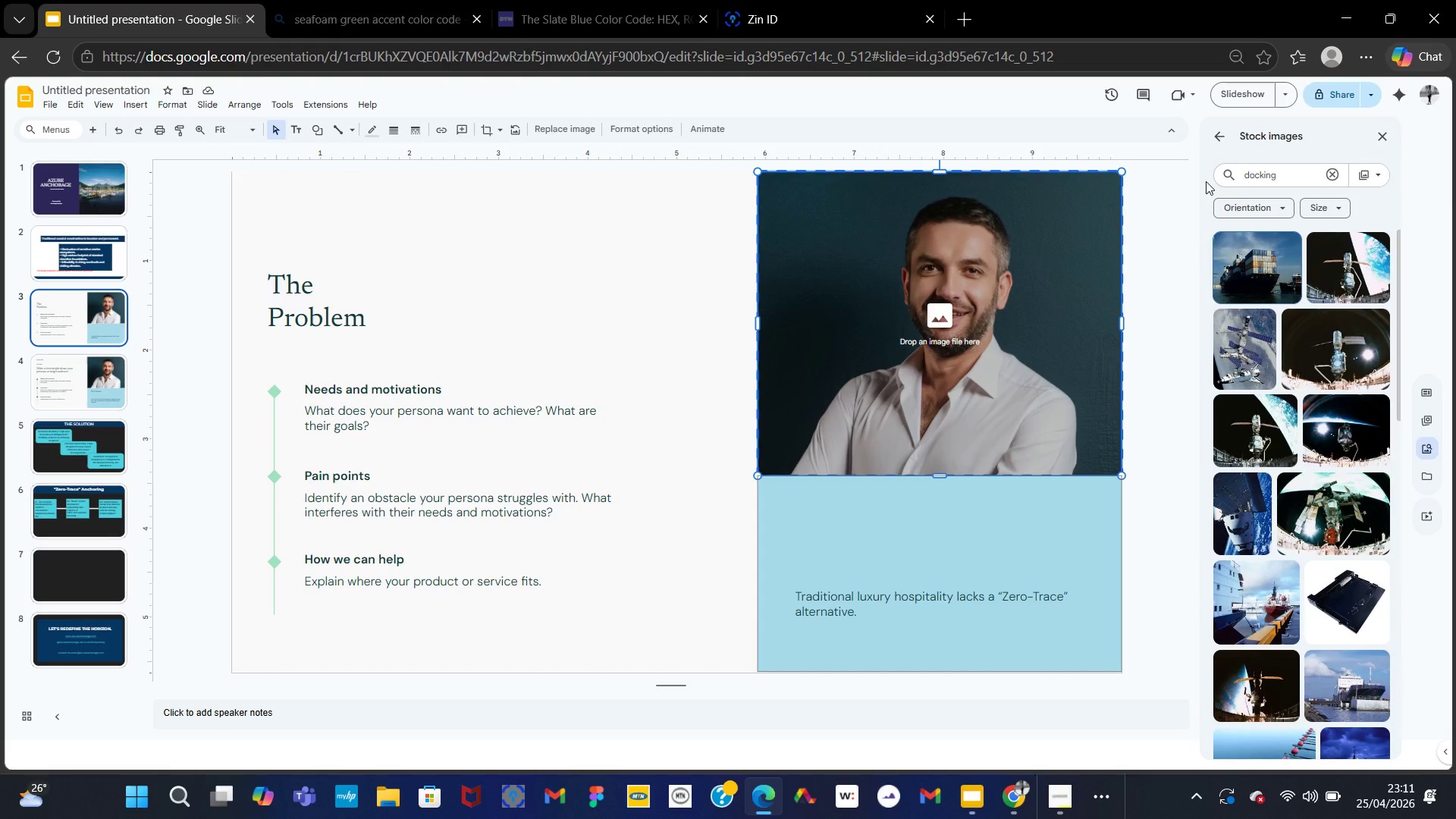 
mouse_move([853, 15])
 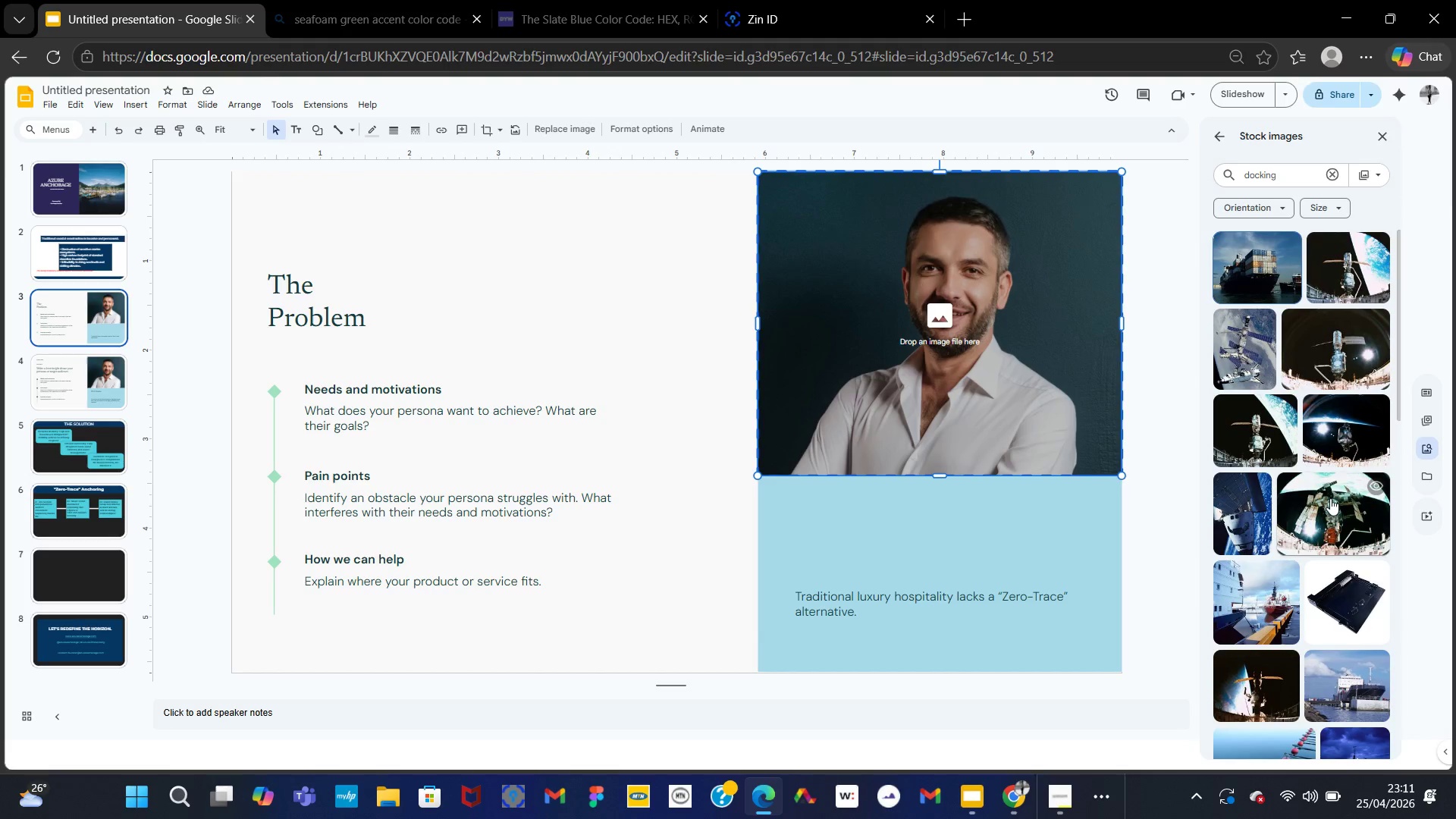 
scroll: coordinate [1330, 498], scroll_direction: down, amount: 4.0
 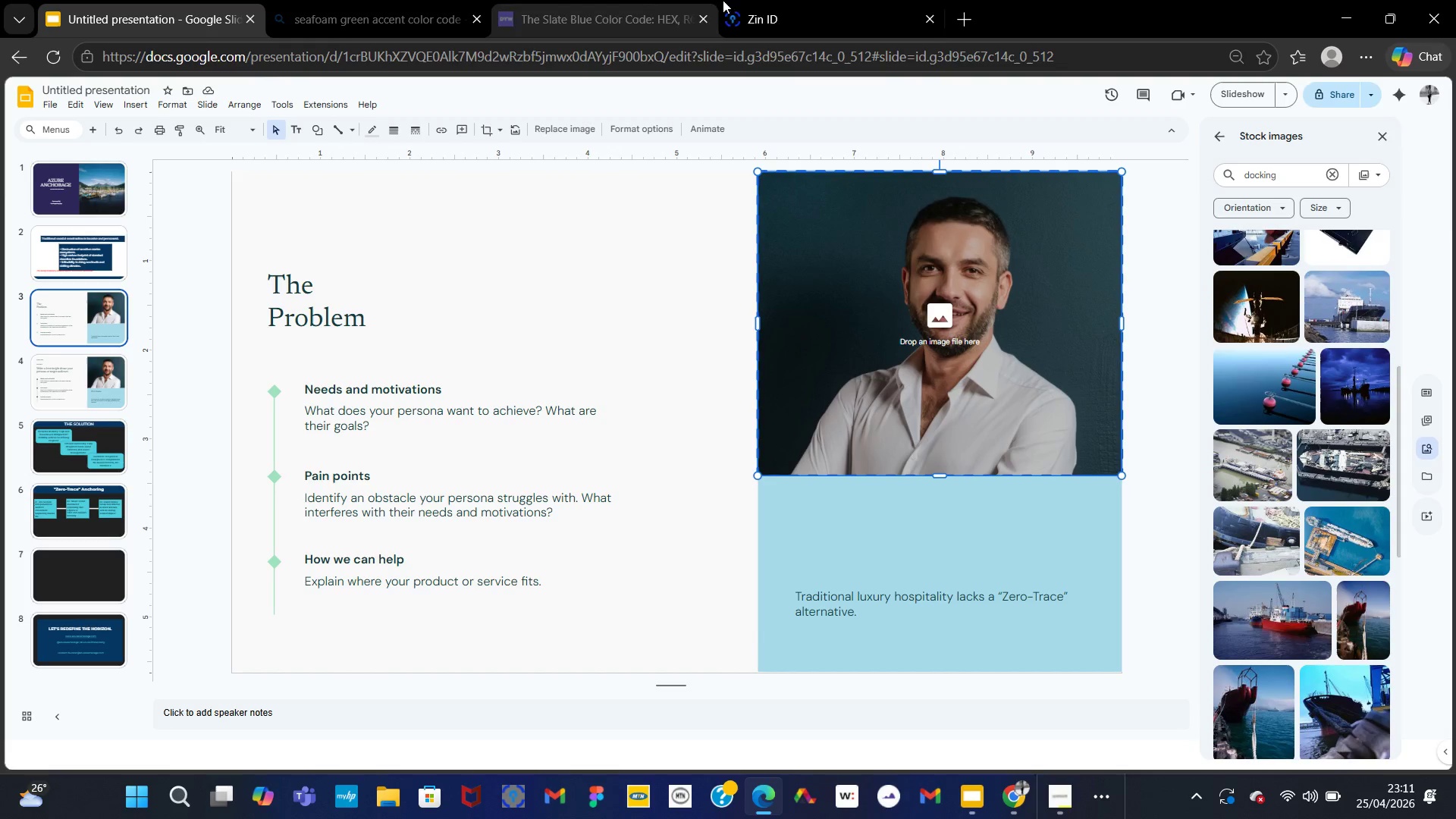 
left_click([795, 19])
 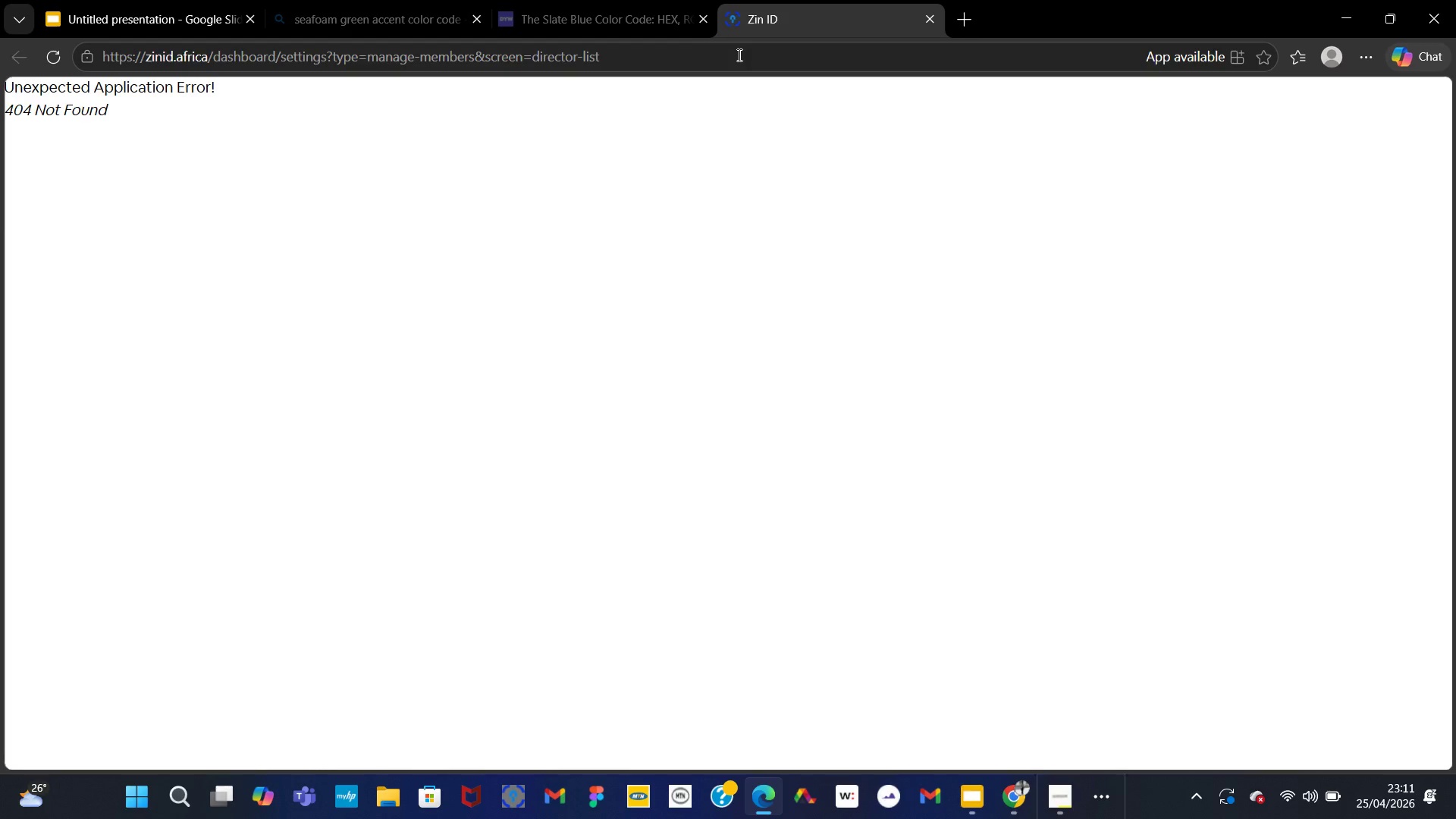 
left_click([738, 55])
 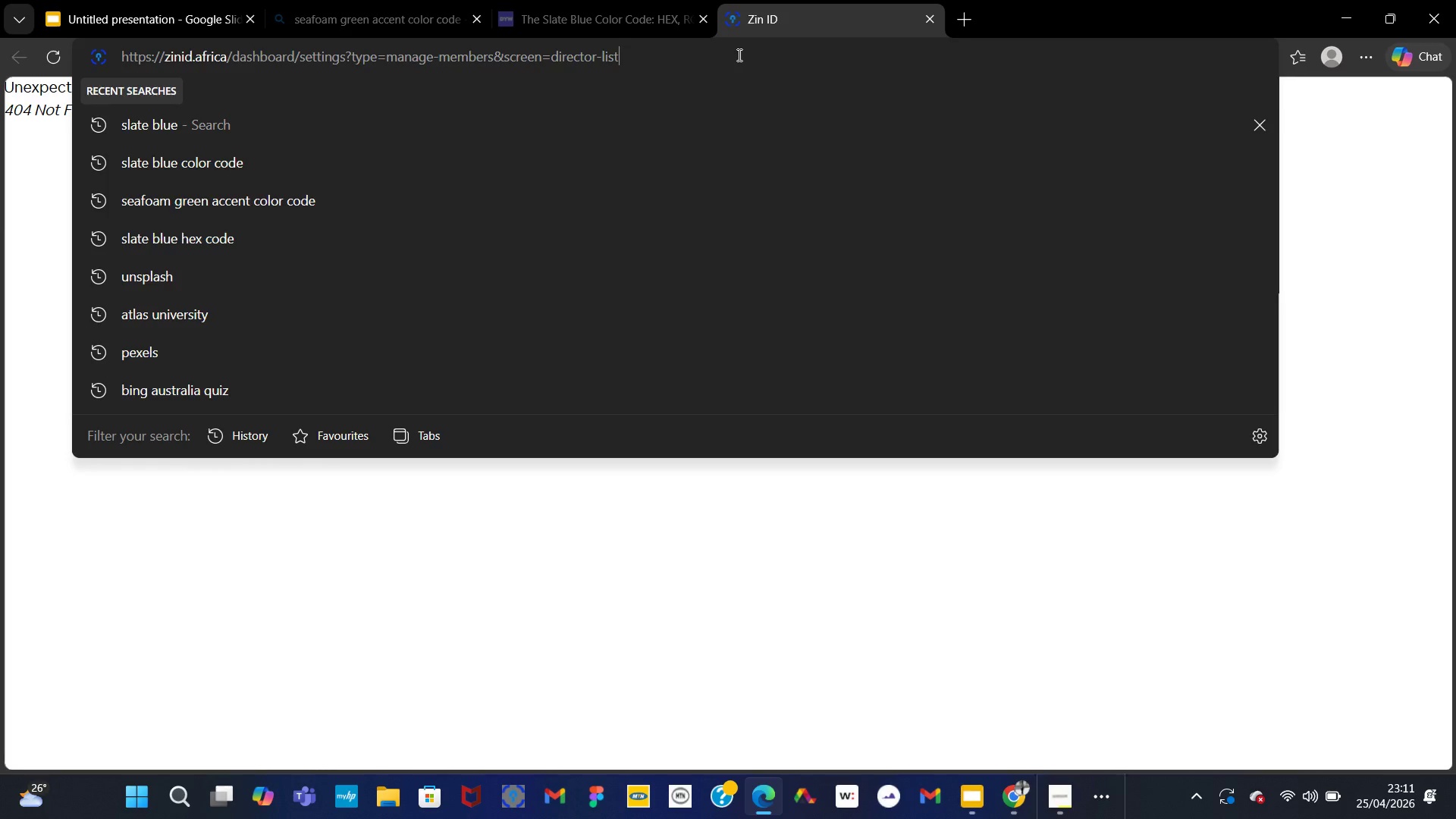 
double_click([738, 55])
 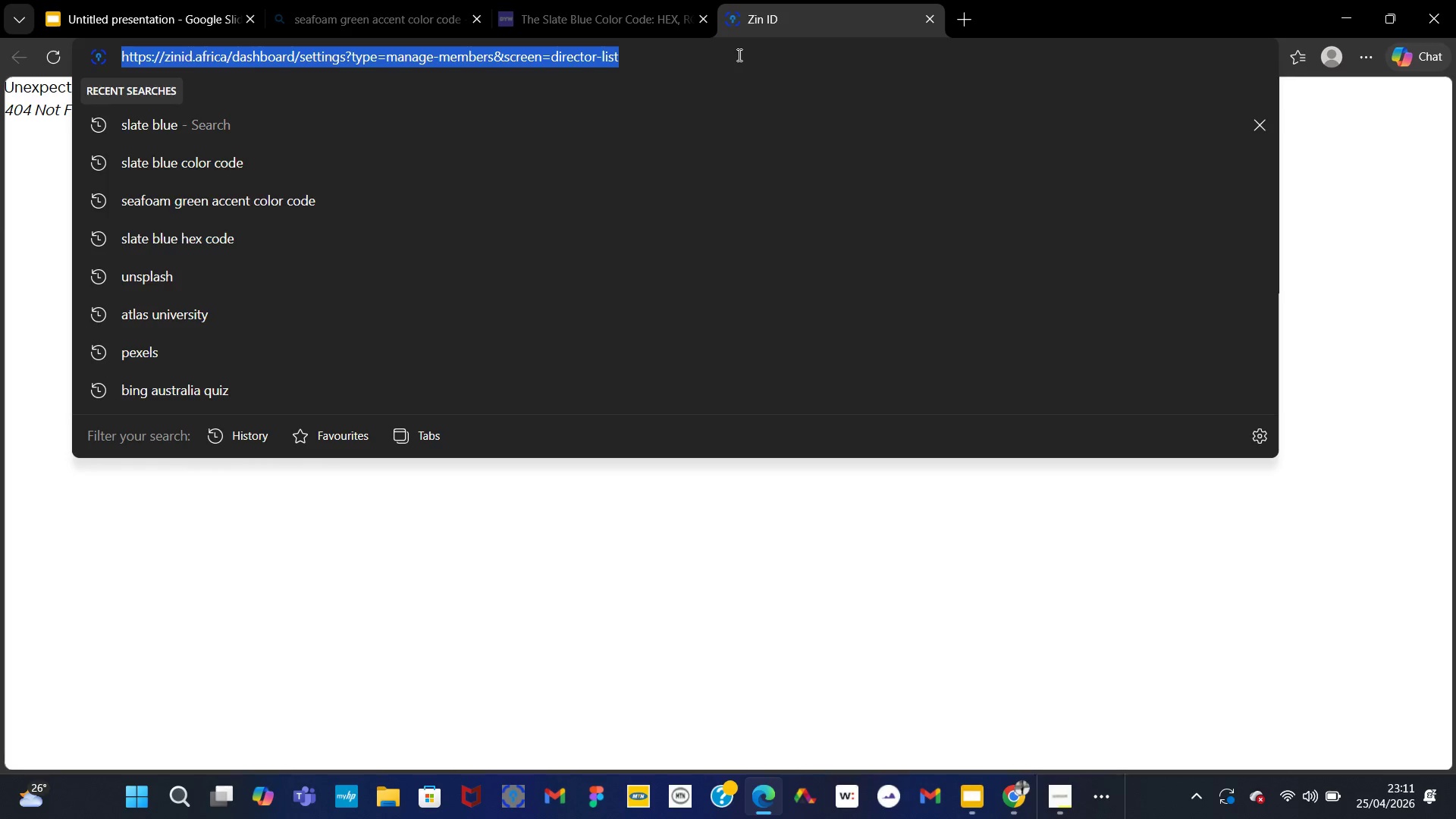 
triple_click([738, 55])
 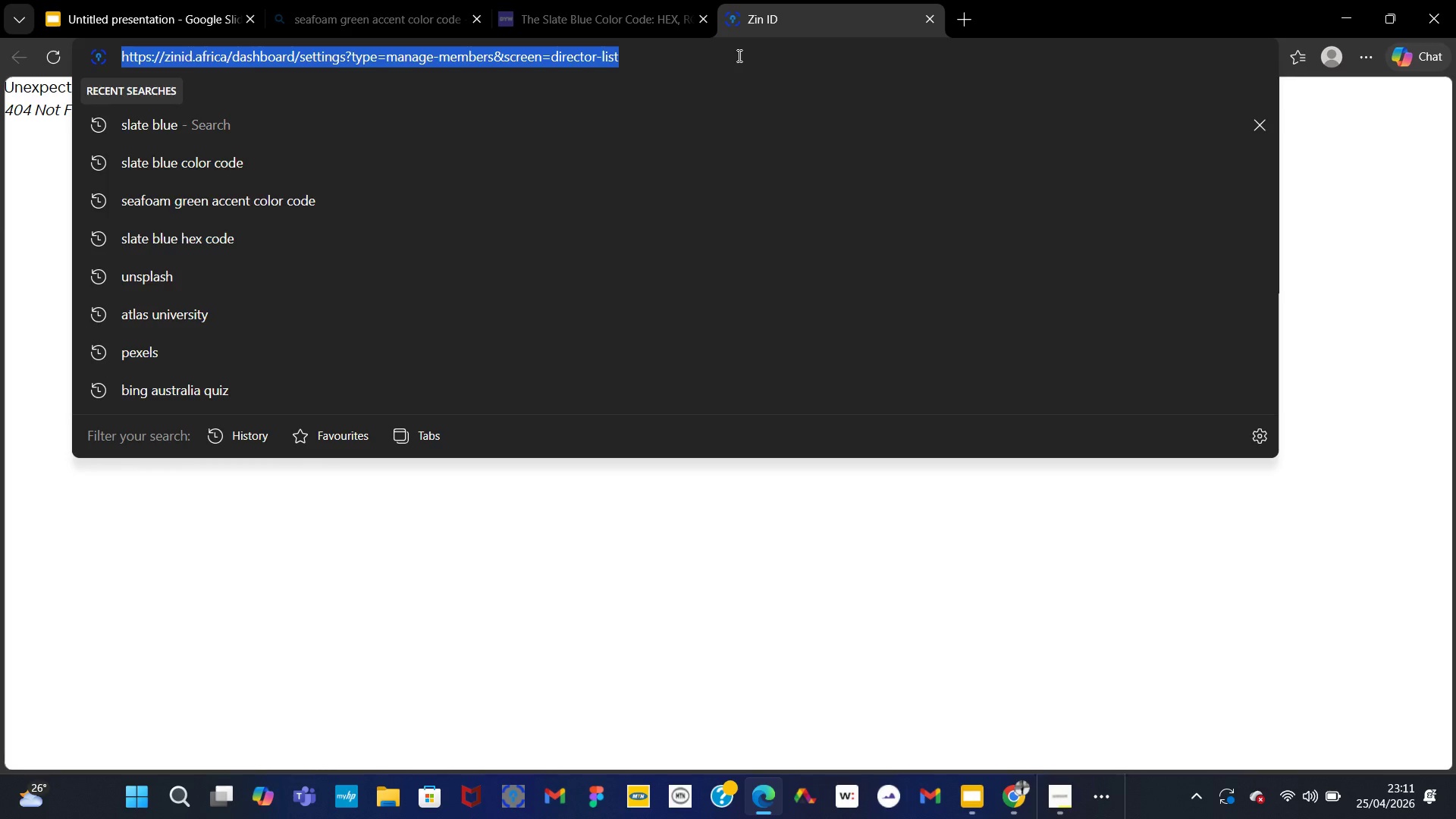 
type(zero trace docking)
 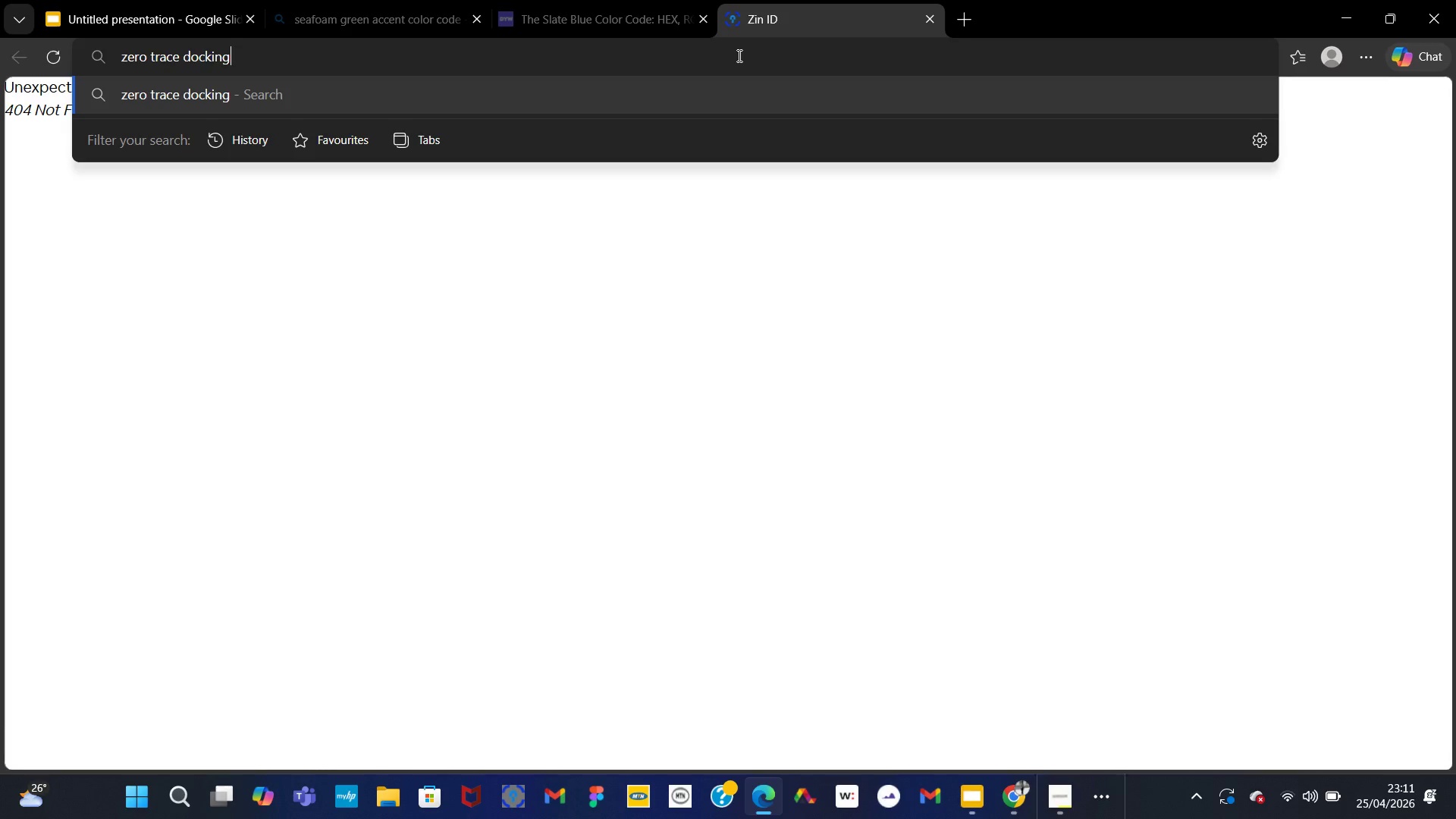 
key(Enter)
 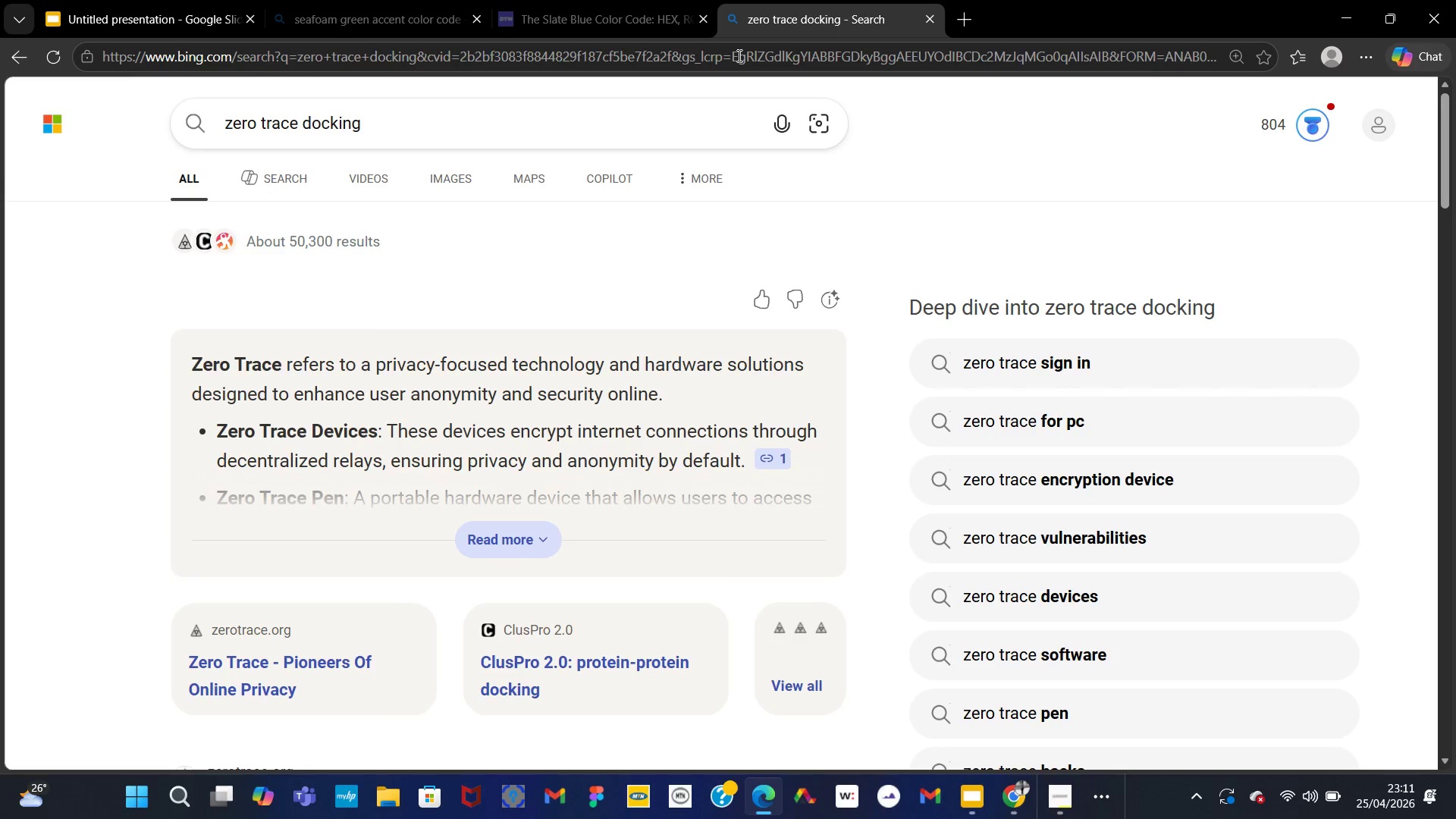 
wait(6.61)
 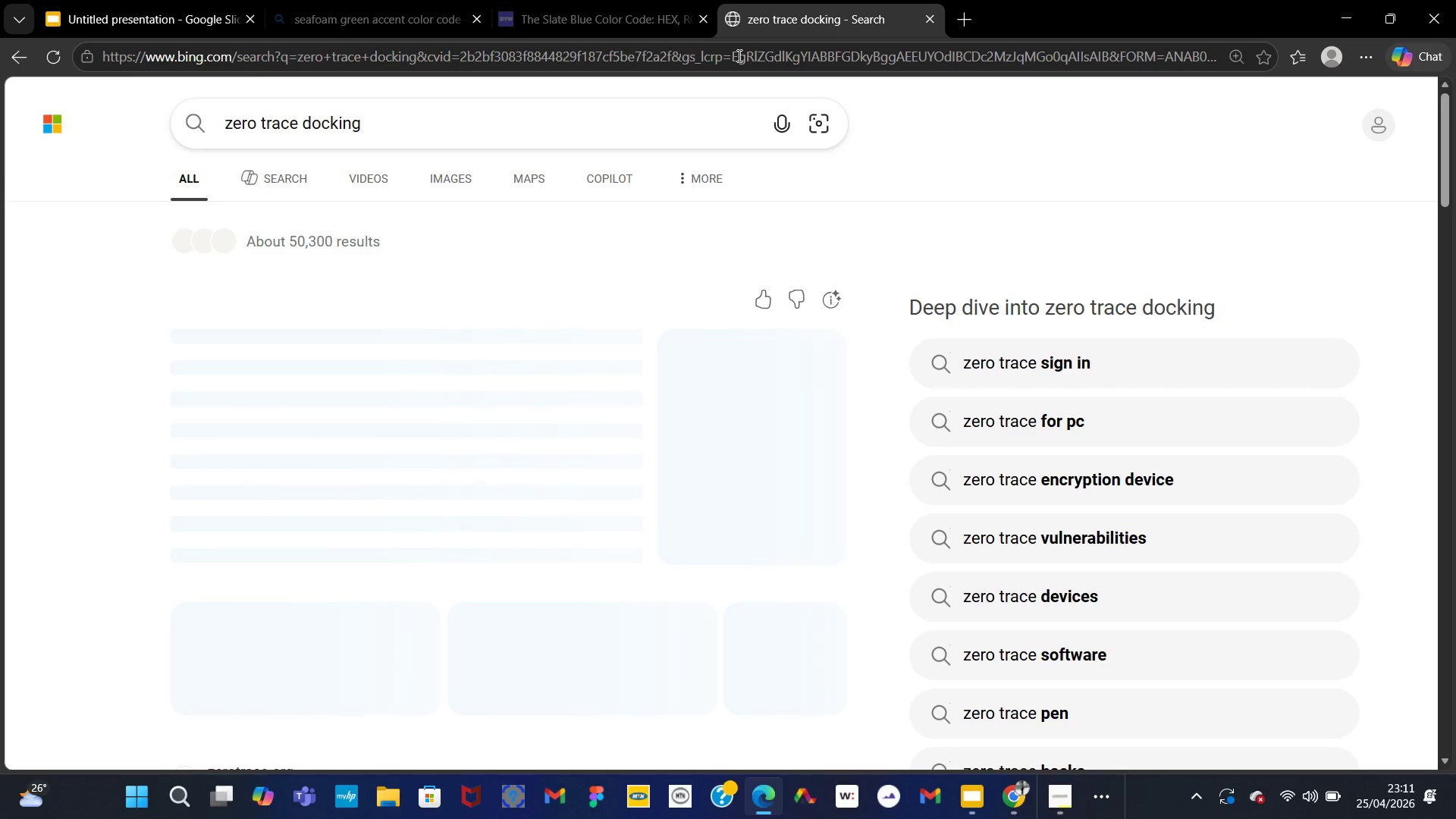 
scroll: coordinate [464, 415], scroll_direction: down, amount: 10.0
 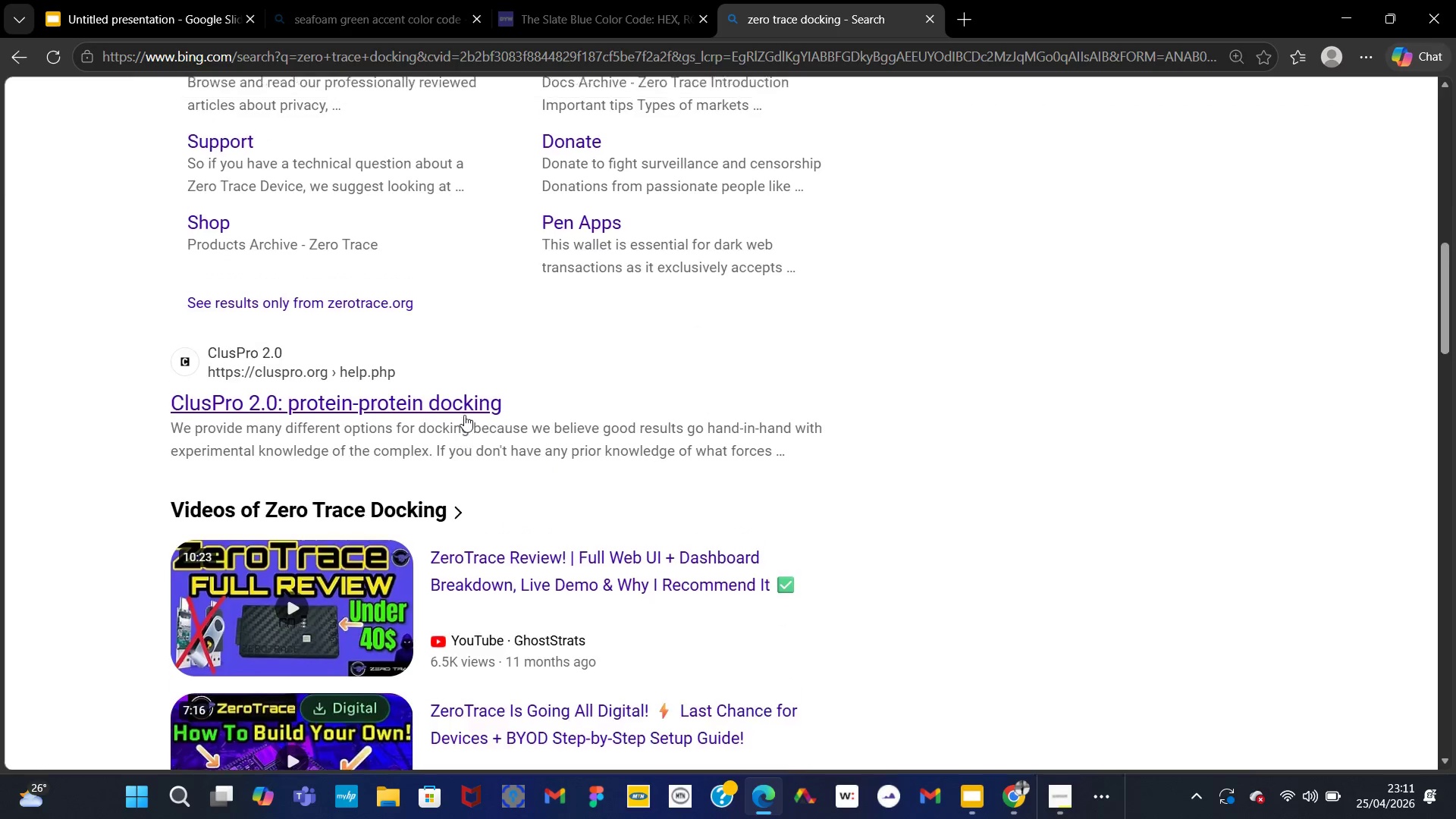 
scroll: coordinate [383, 231], scroll_direction: up, amount: 15.0
 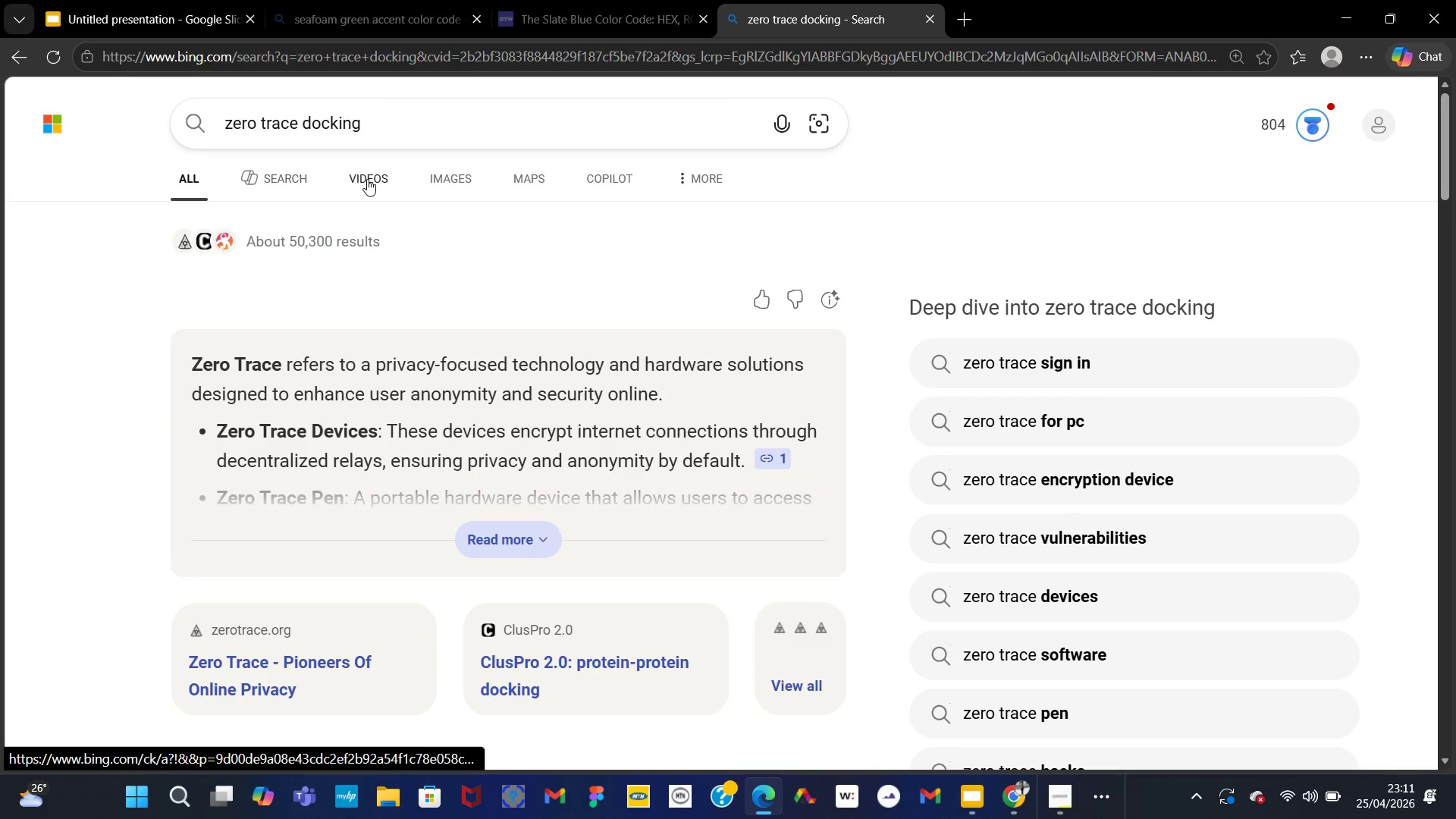 
left_click([370, 179])
 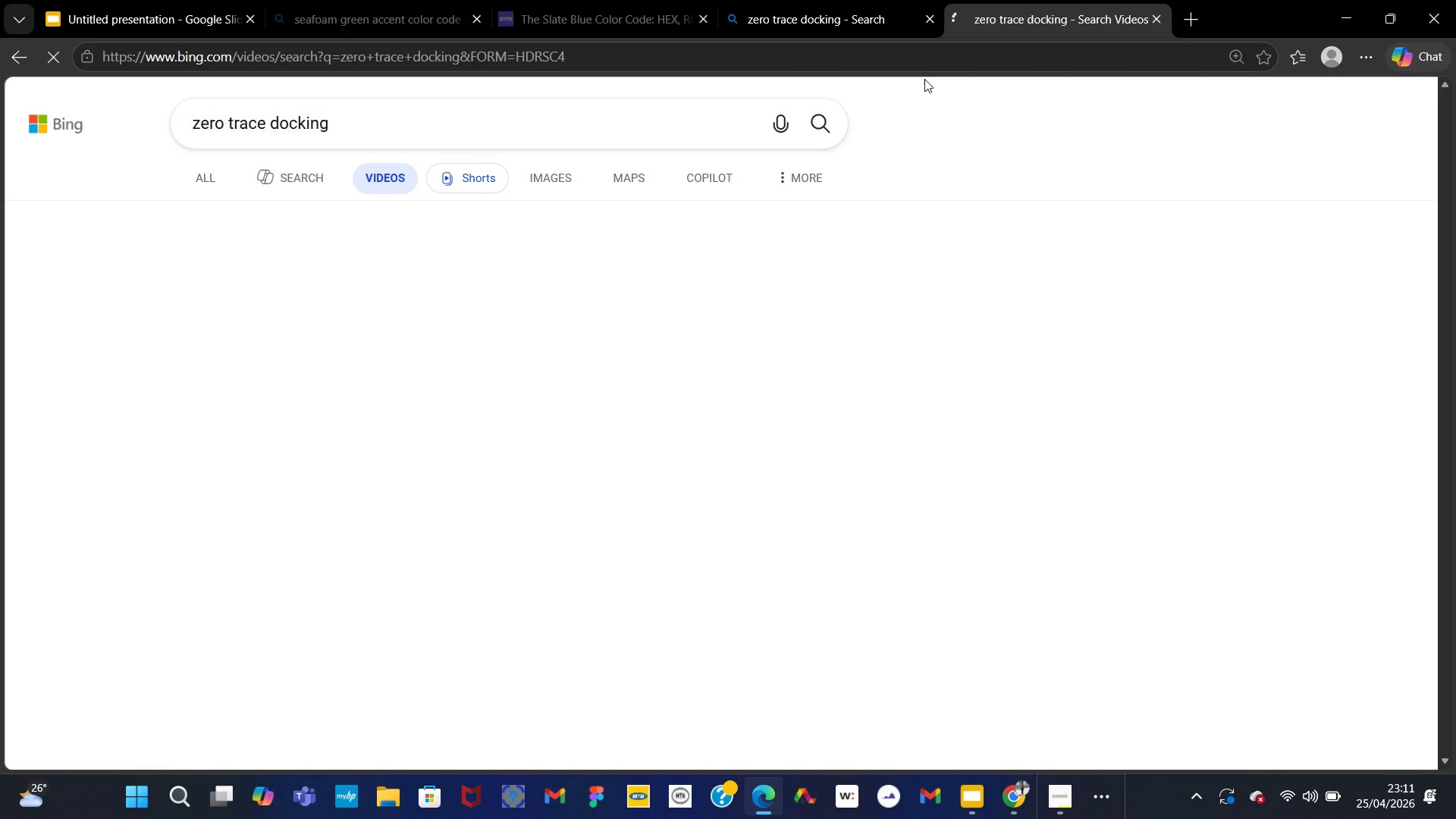 
left_click([556, 174])
 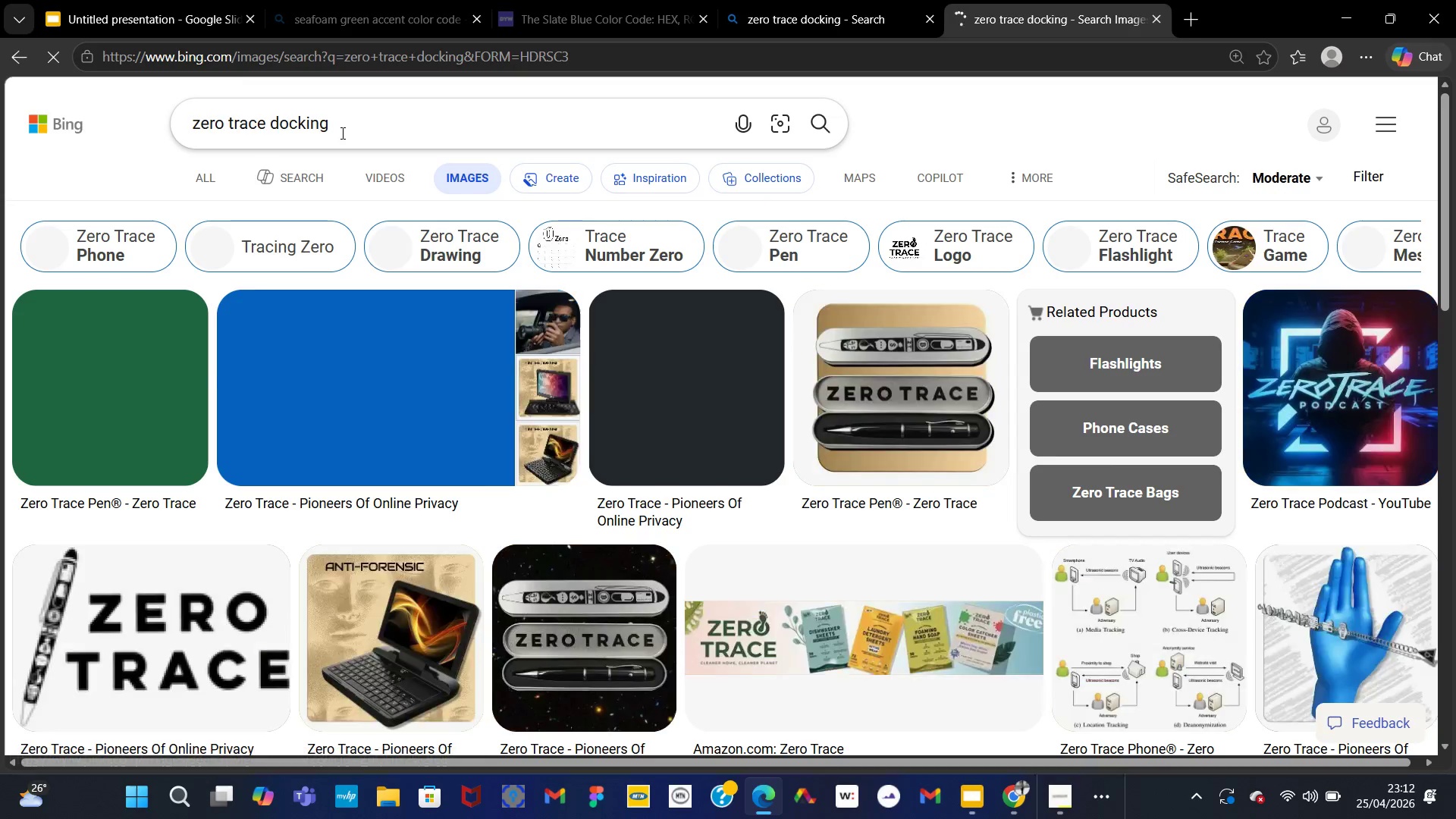 
left_click_drag(start_coordinate=[344, 122], to_coordinate=[337, 122])
 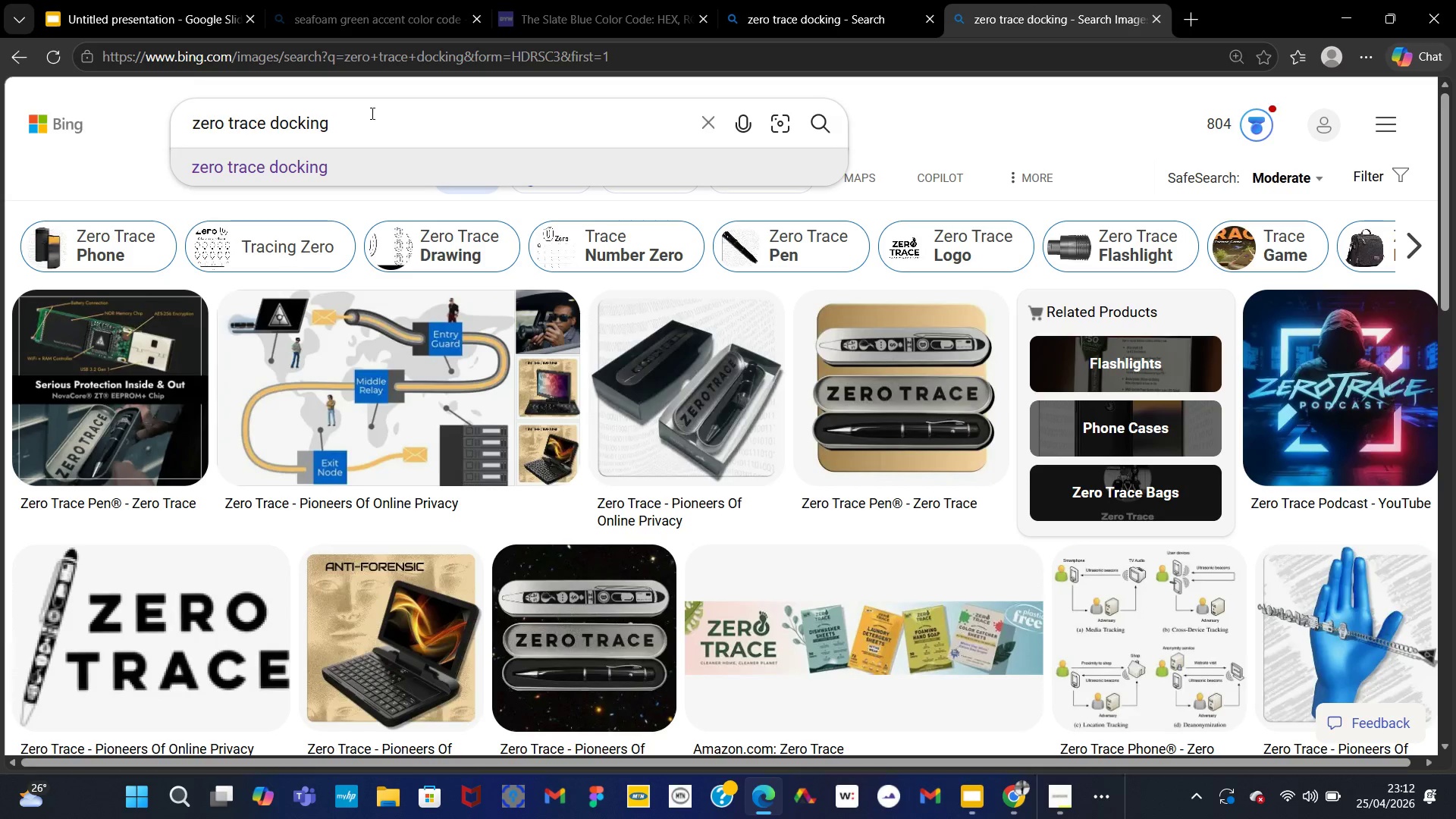 
left_click_drag(start_coordinate=[362, 127], to_coordinate=[178, 128])
 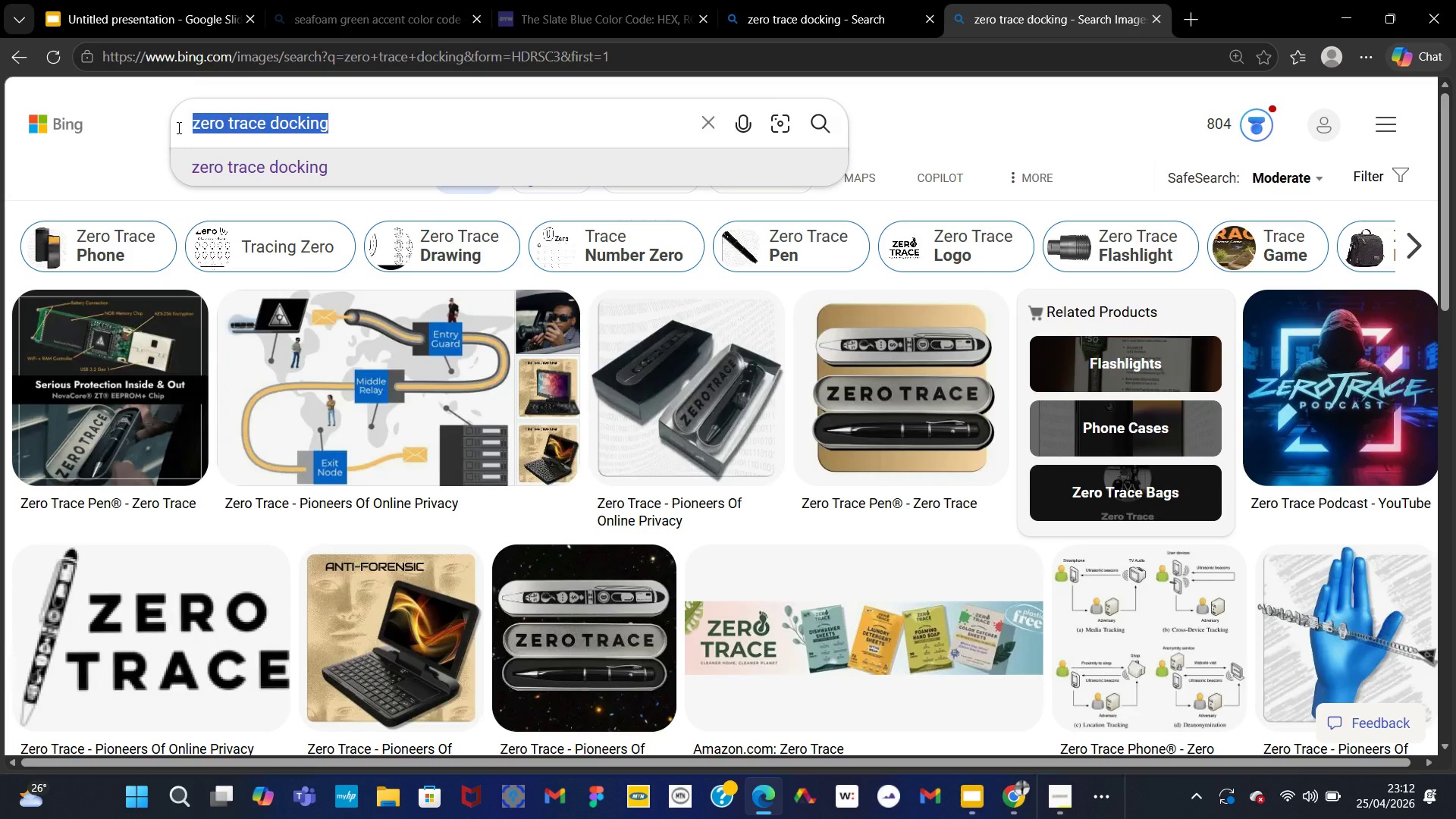 
type(luxury docking)
 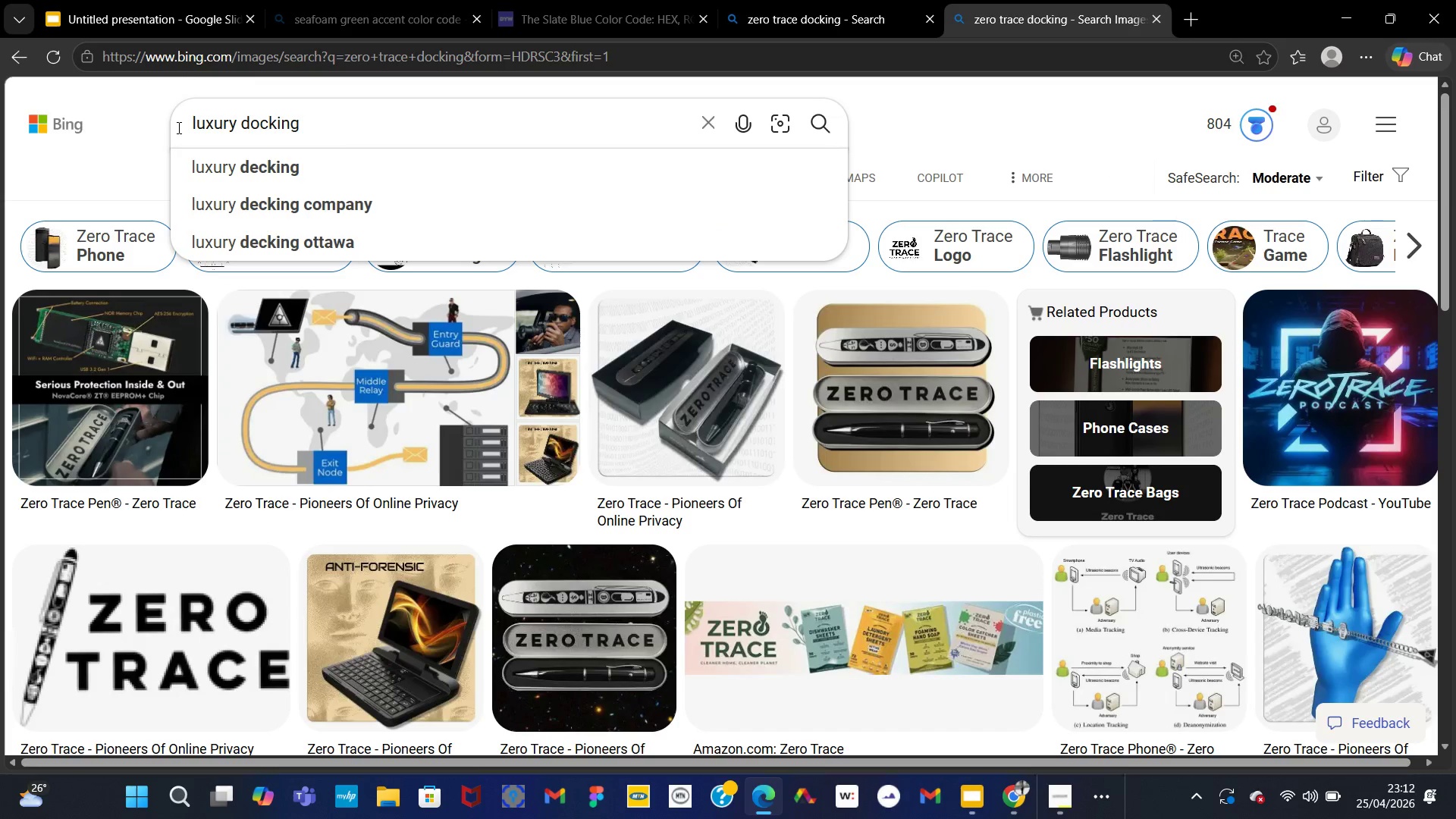 
key(Enter)
 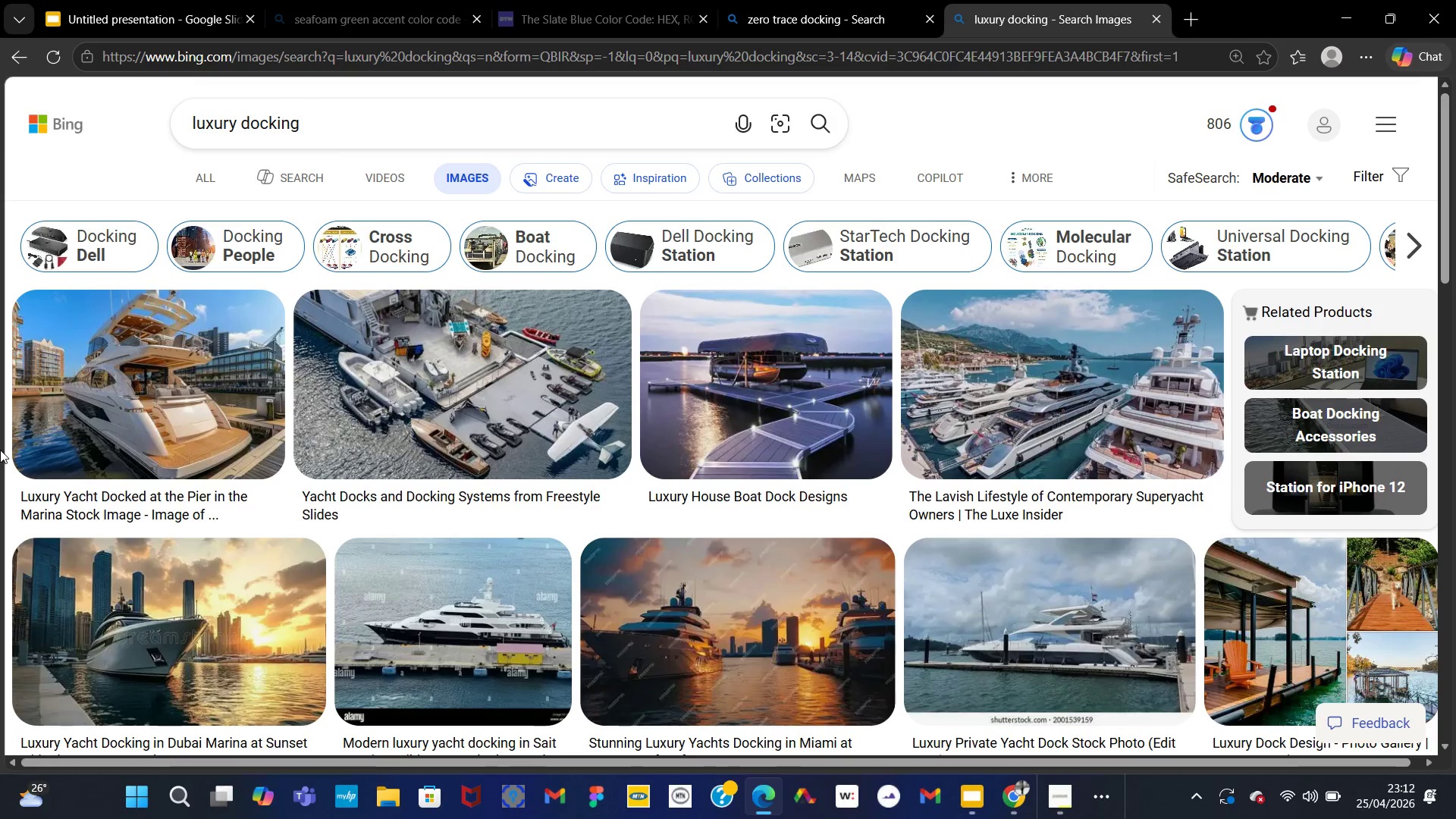 
wait(6.22)
 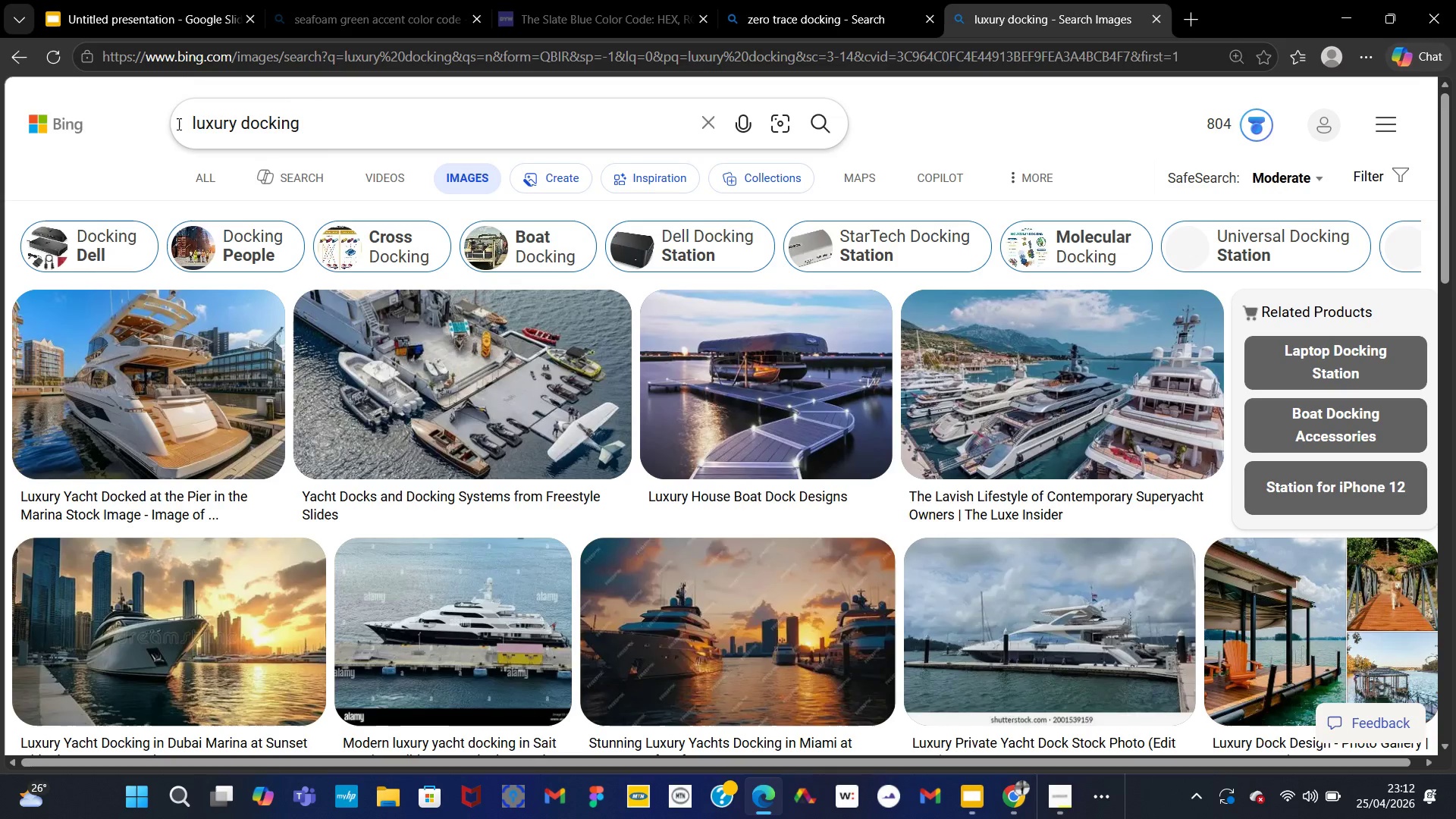 
left_click([196, 0])
 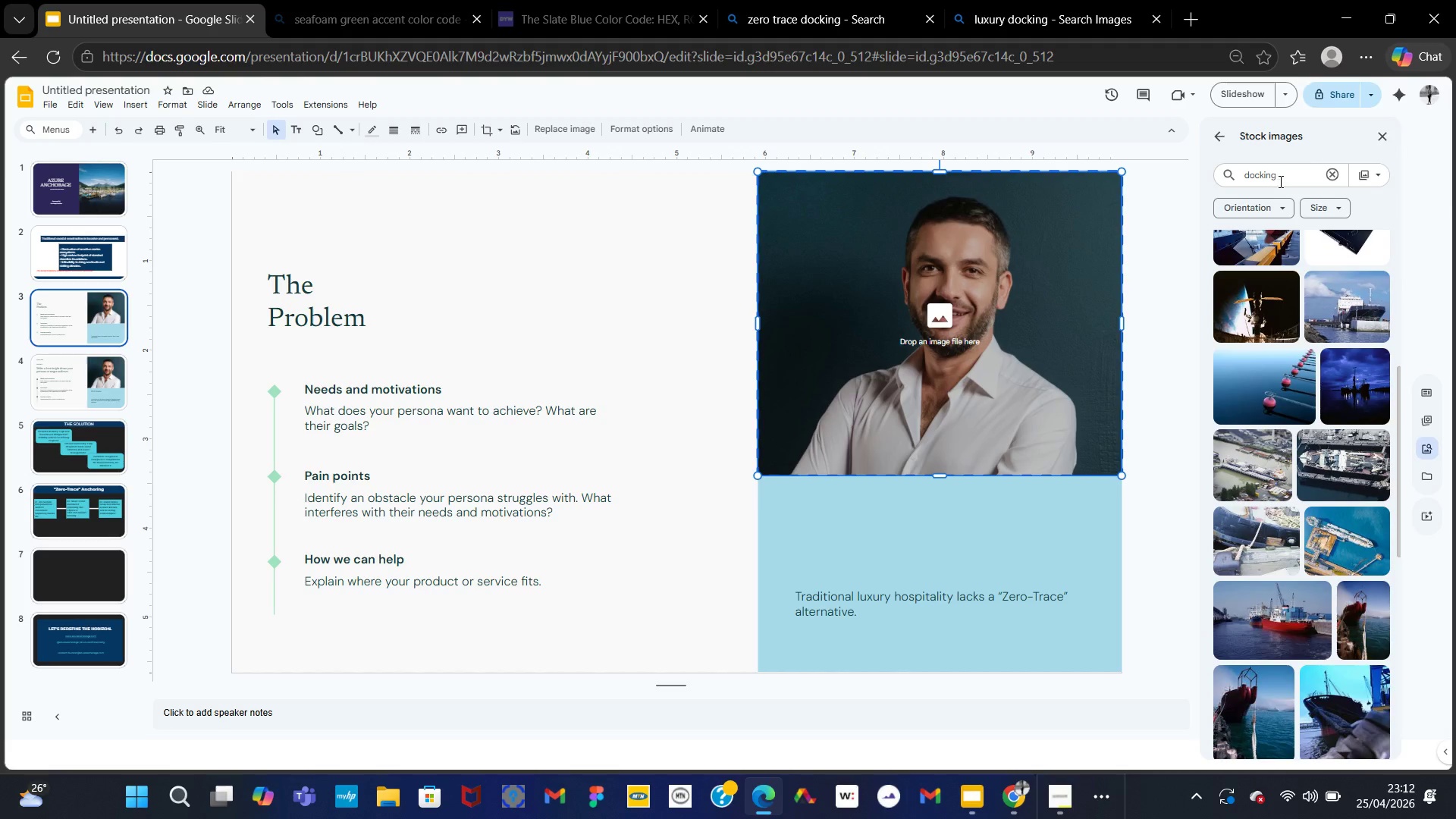 
left_click_drag(start_coordinate=[1279, 171], to_coordinate=[1235, 171])
 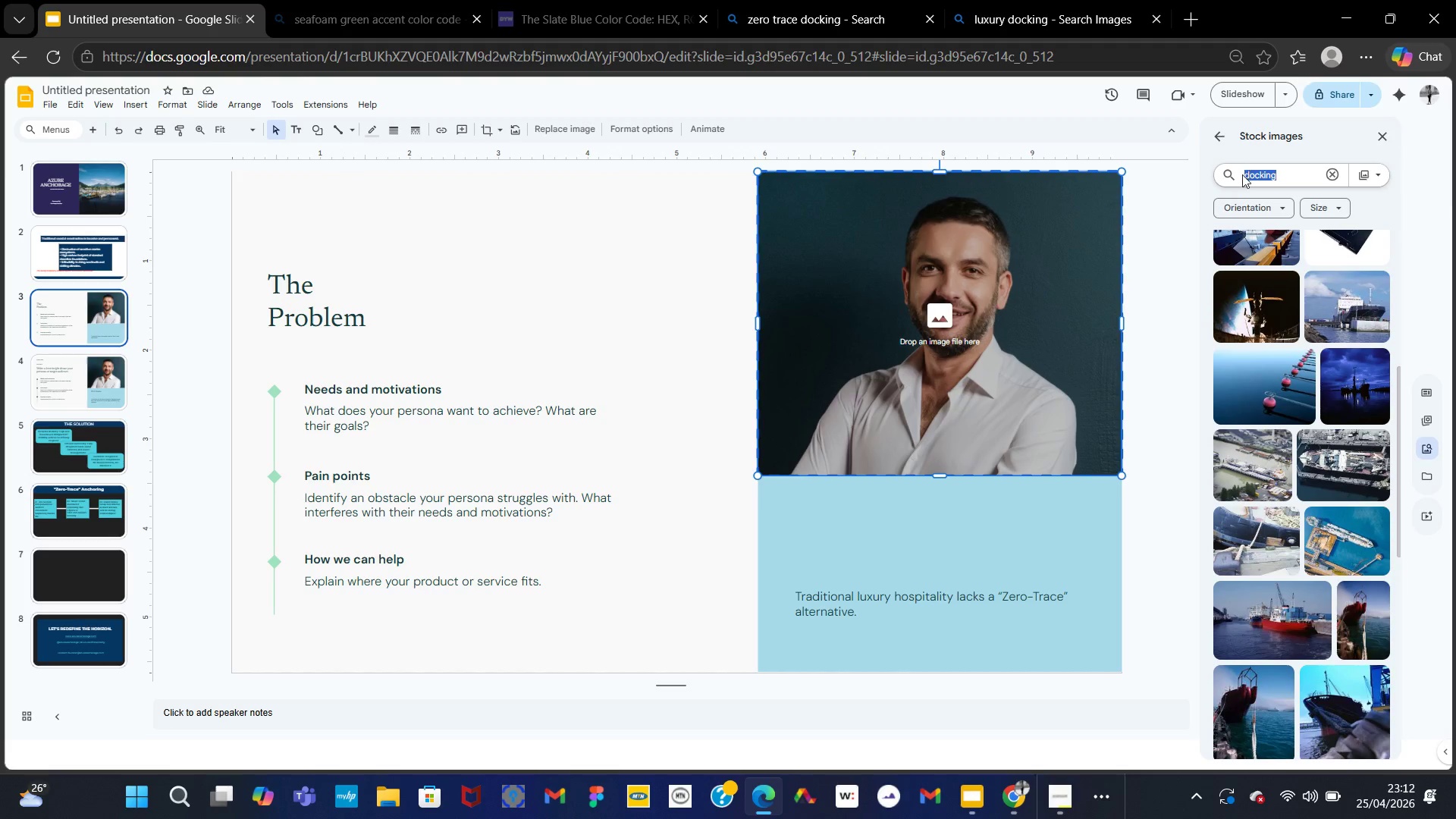 
left_click([1242, 174])
 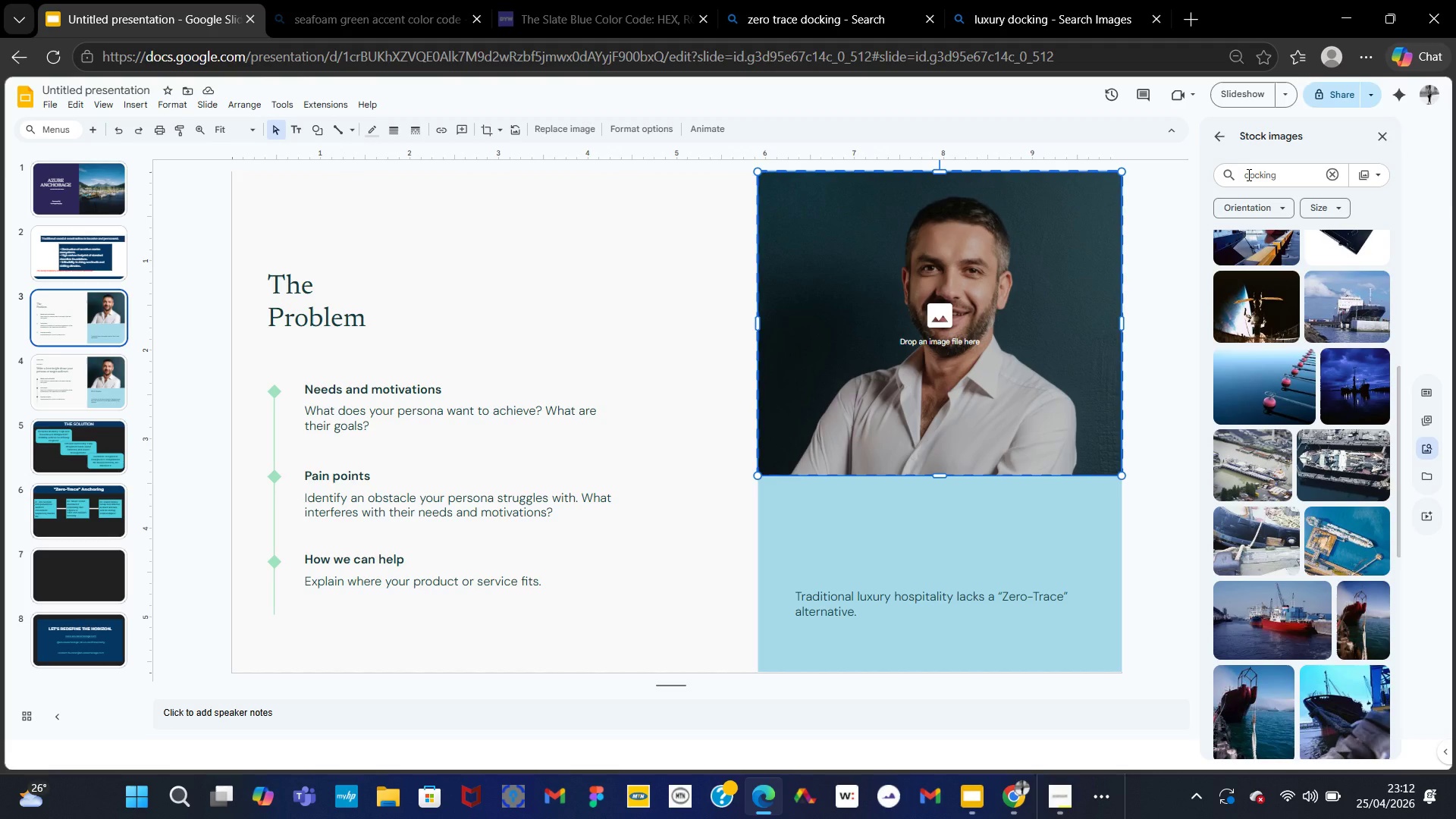 
left_click([1247, 174])
 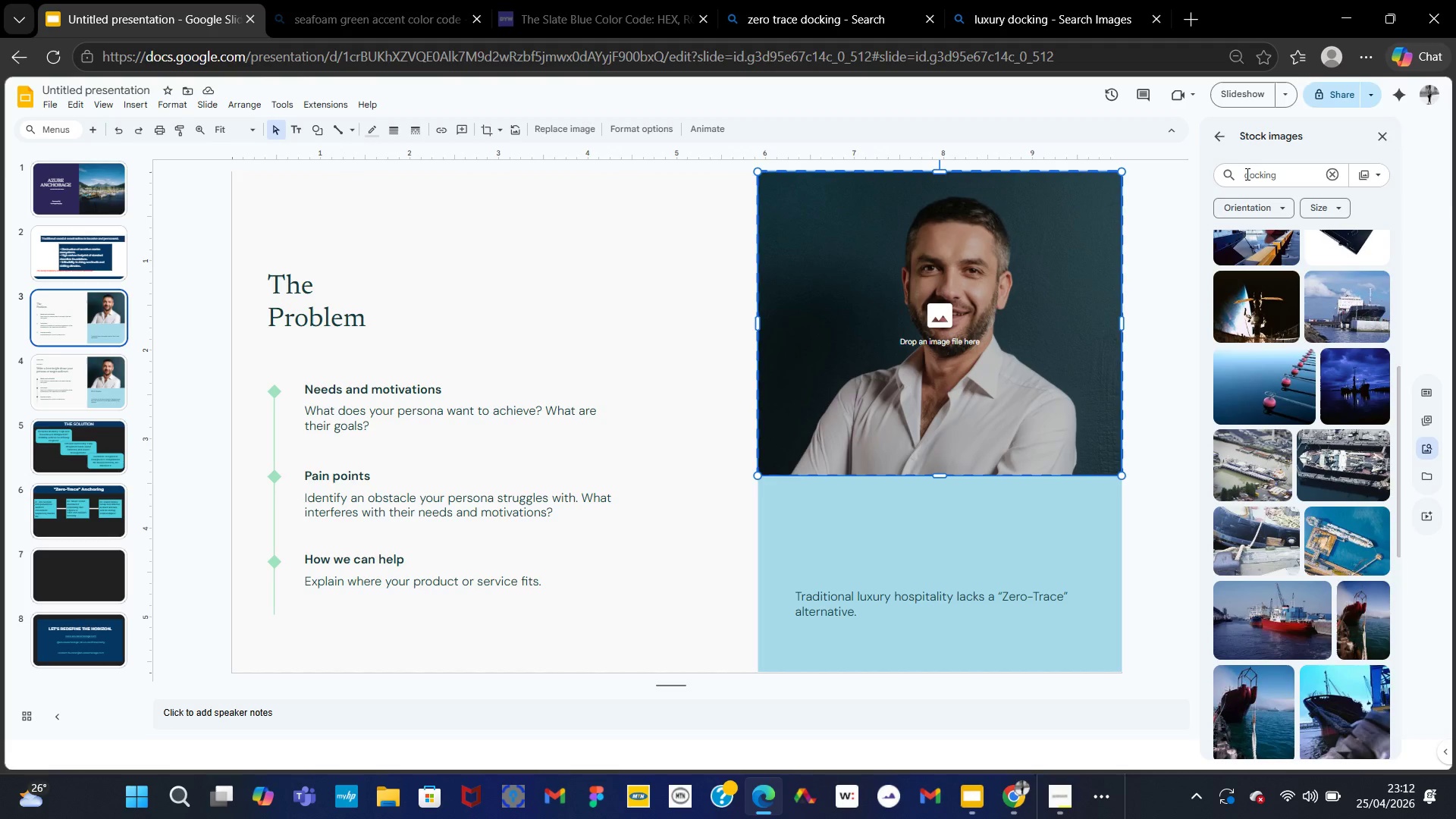 
double_click([1246, 174])
 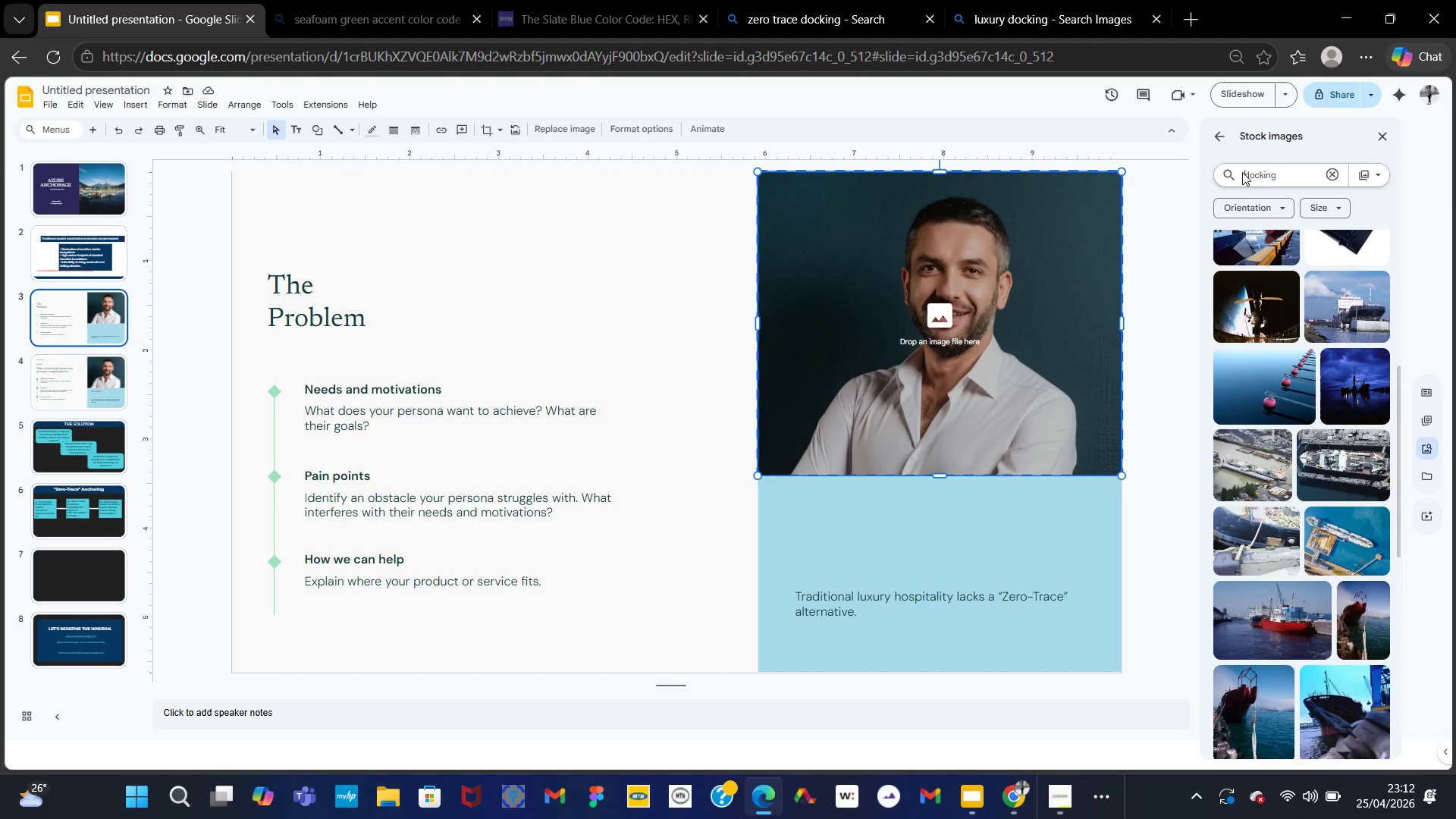 
type(luxury )
 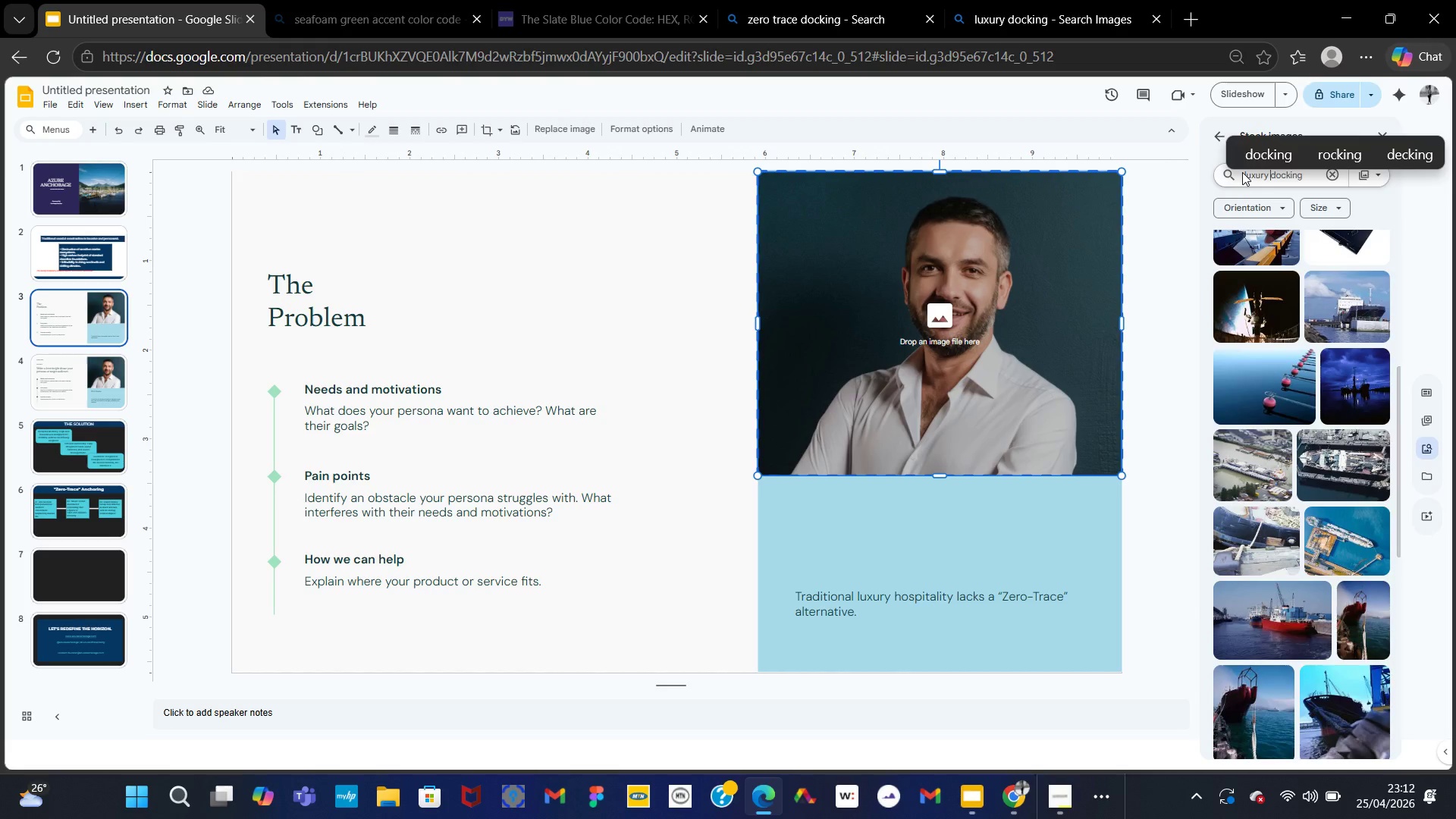 
key(Enter)
 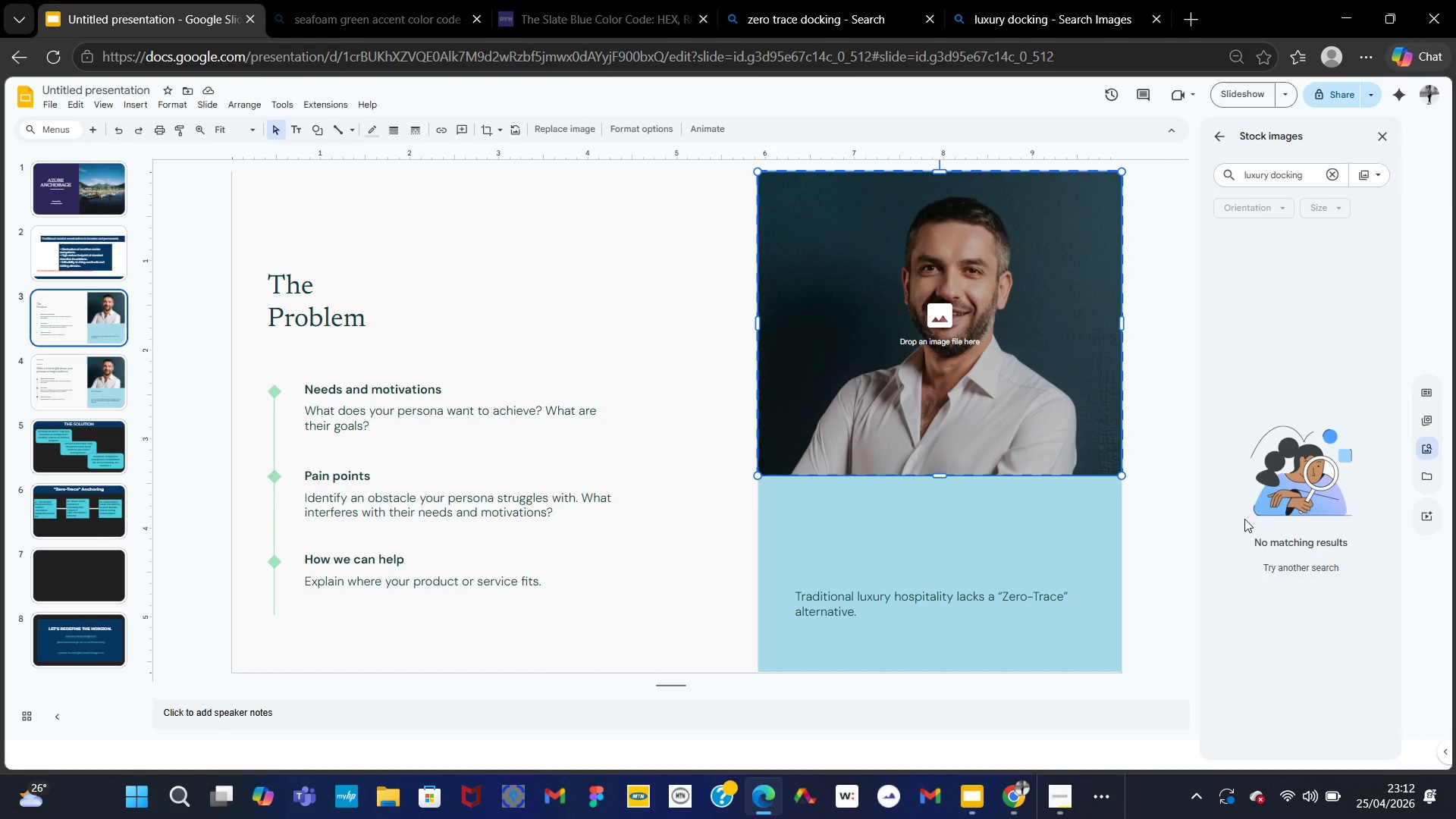 
wait(8.36)
 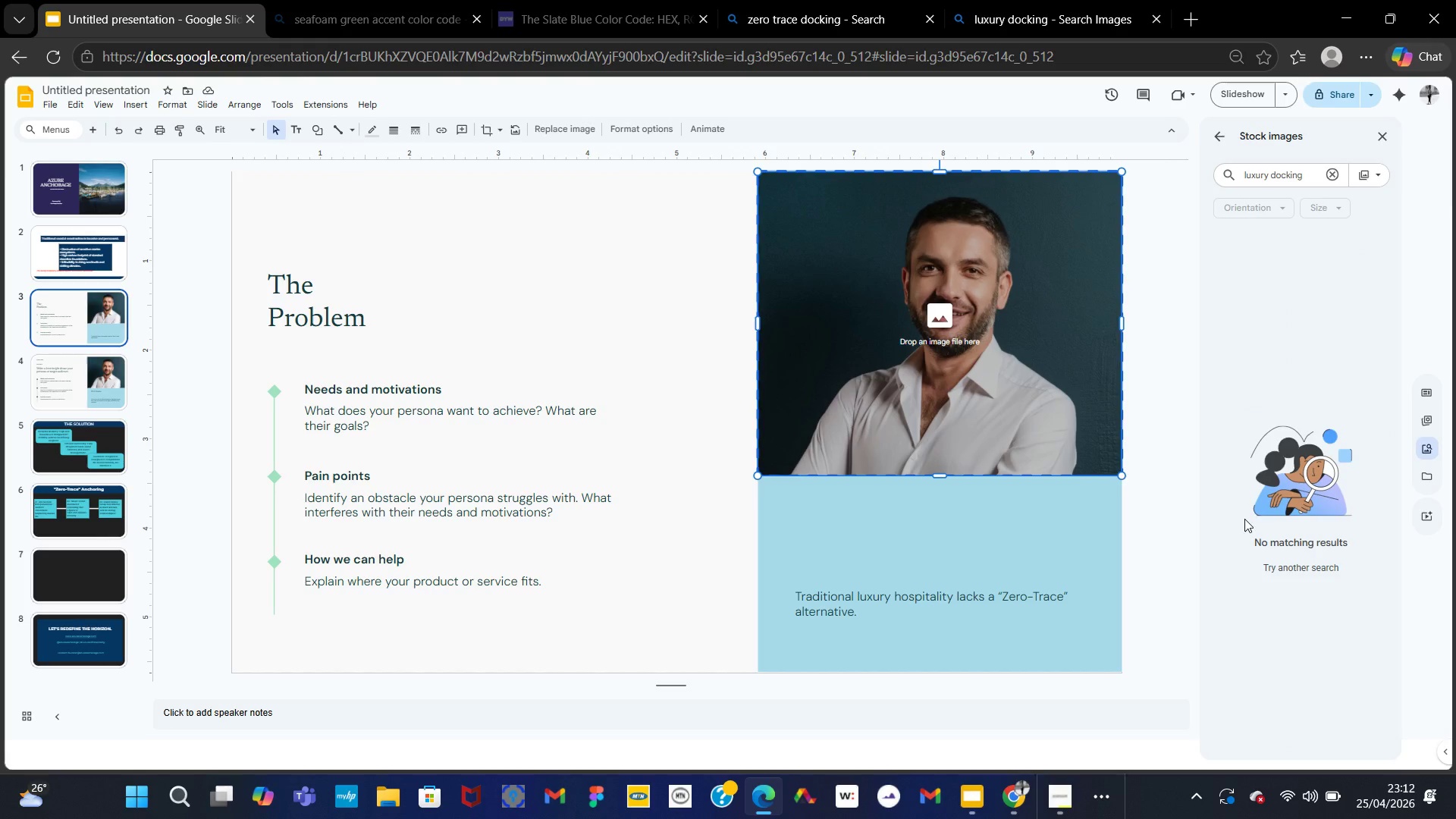 
left_click([1075, 20])
 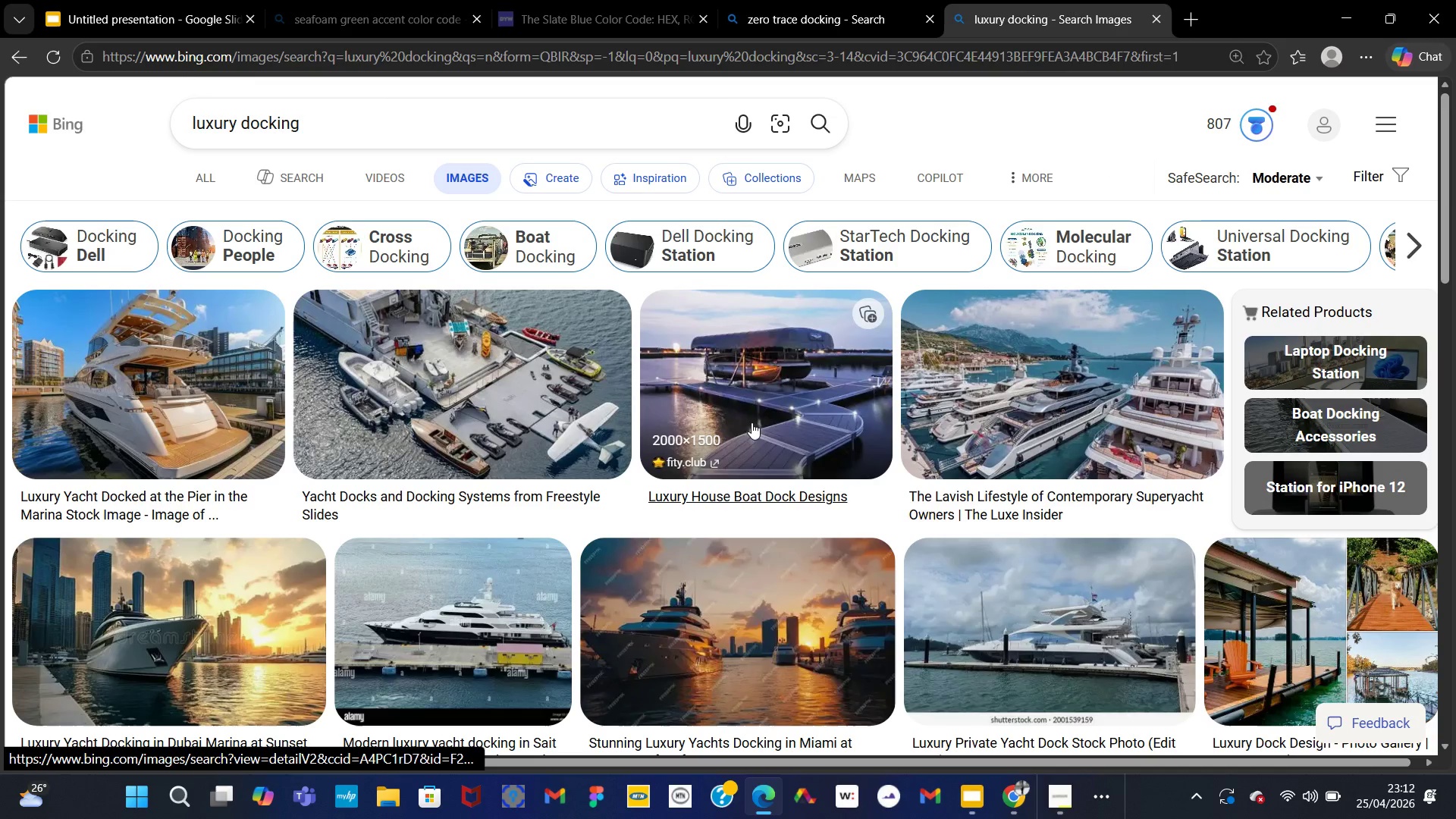 
mouse_move([474, 617])
 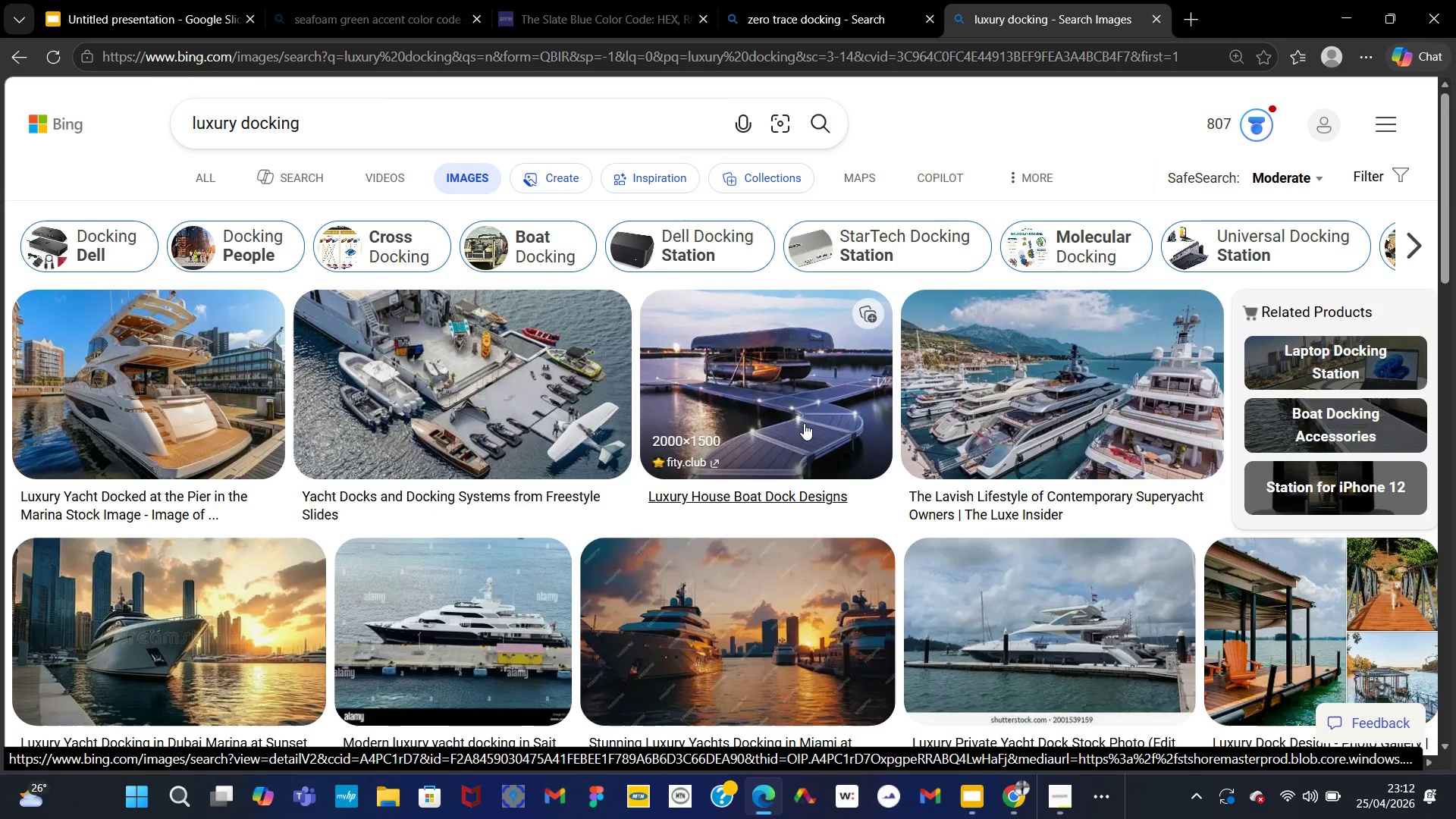 
left_click([804, 423])
 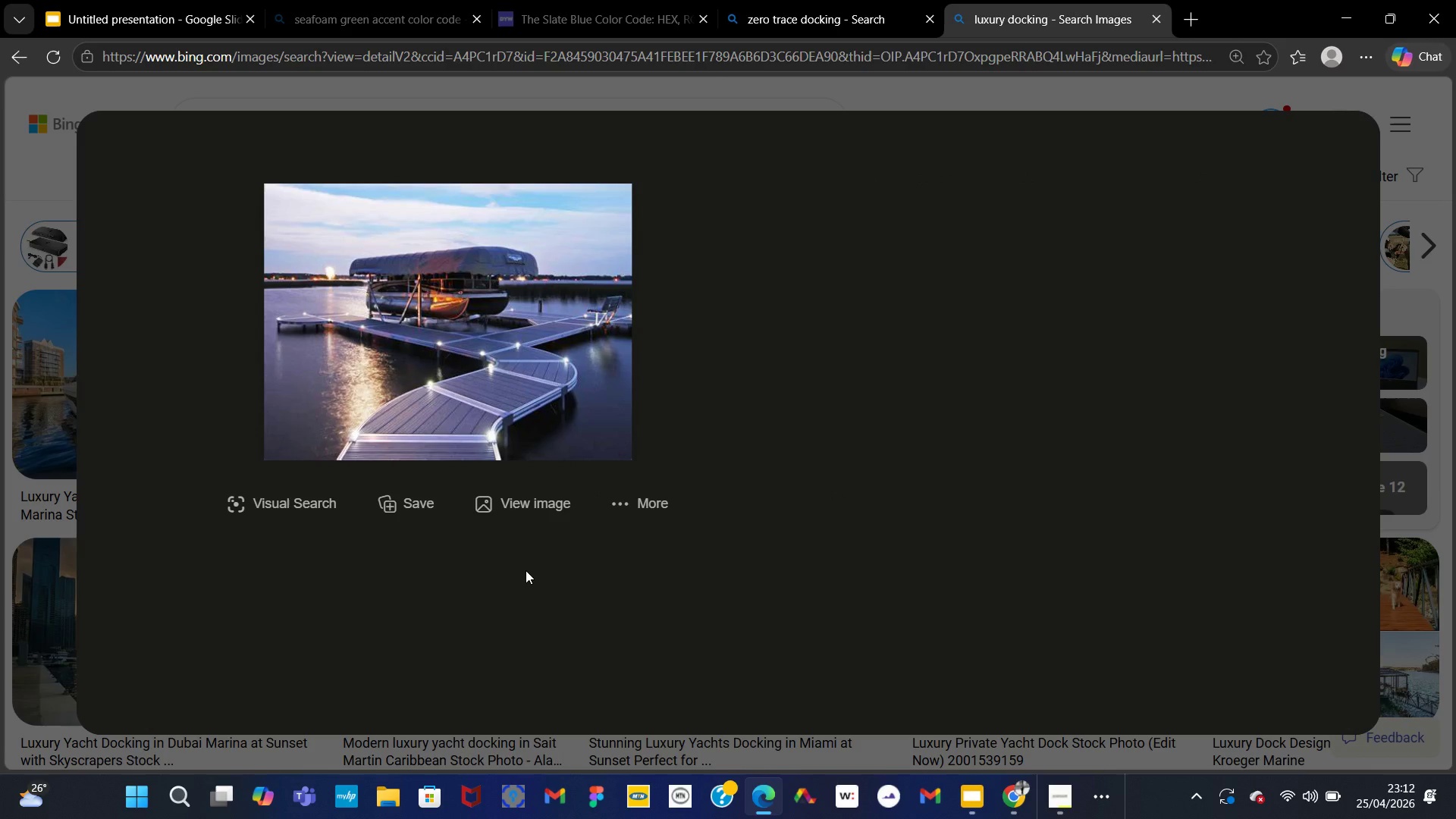 
mouse_move([417, 522])
 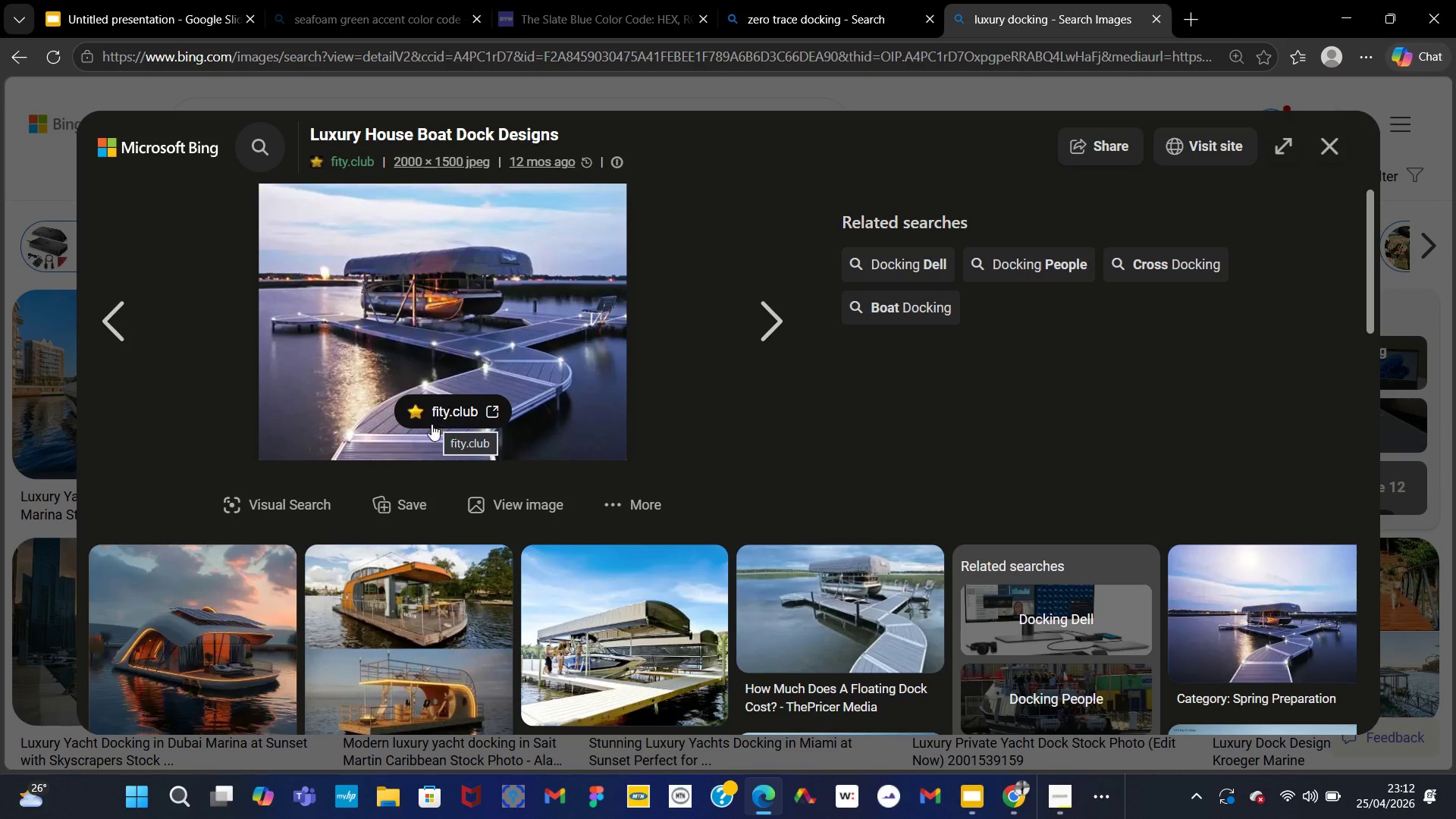 
left_click([406, 505])
 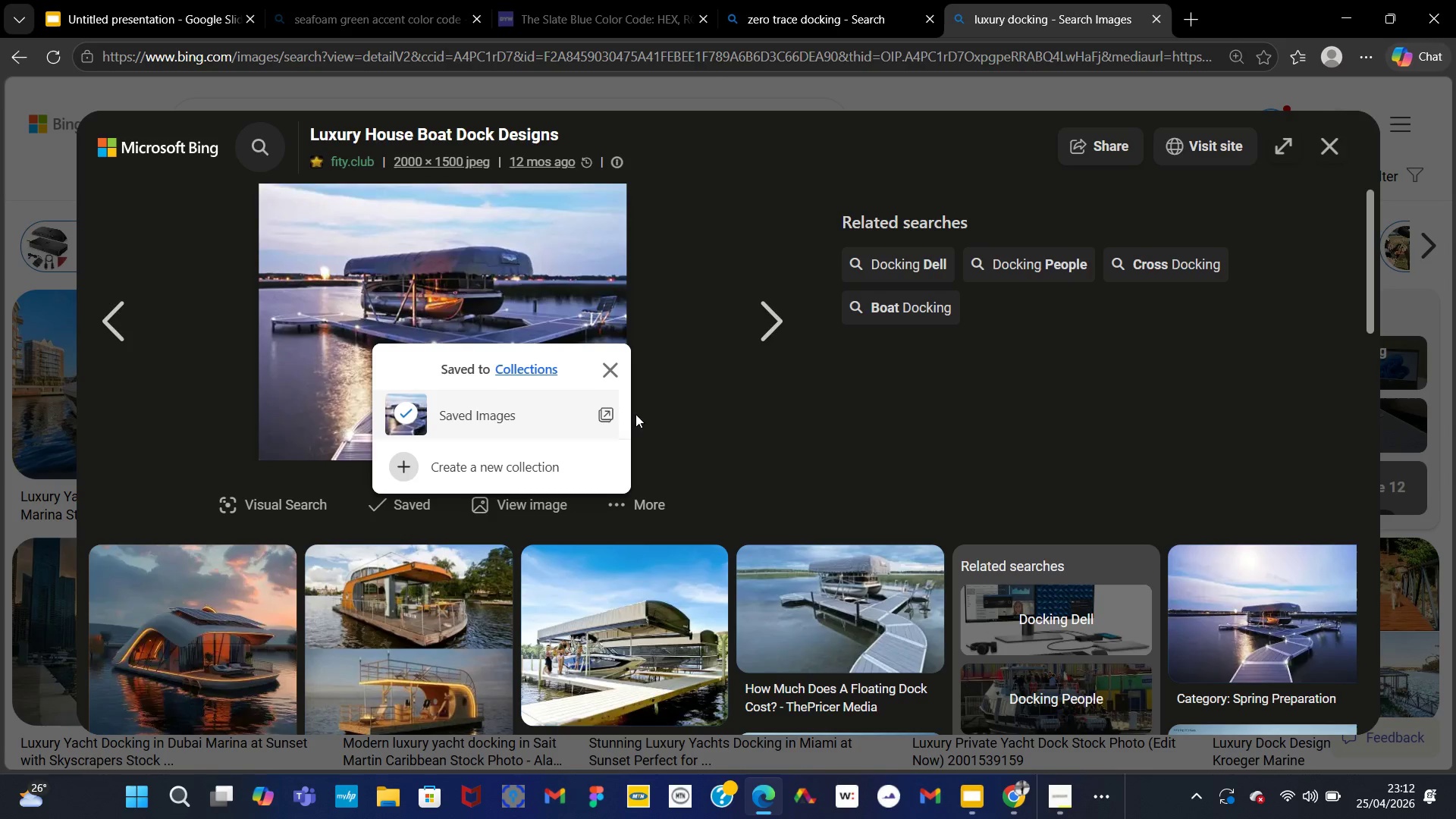 
left_click([794, 435])
 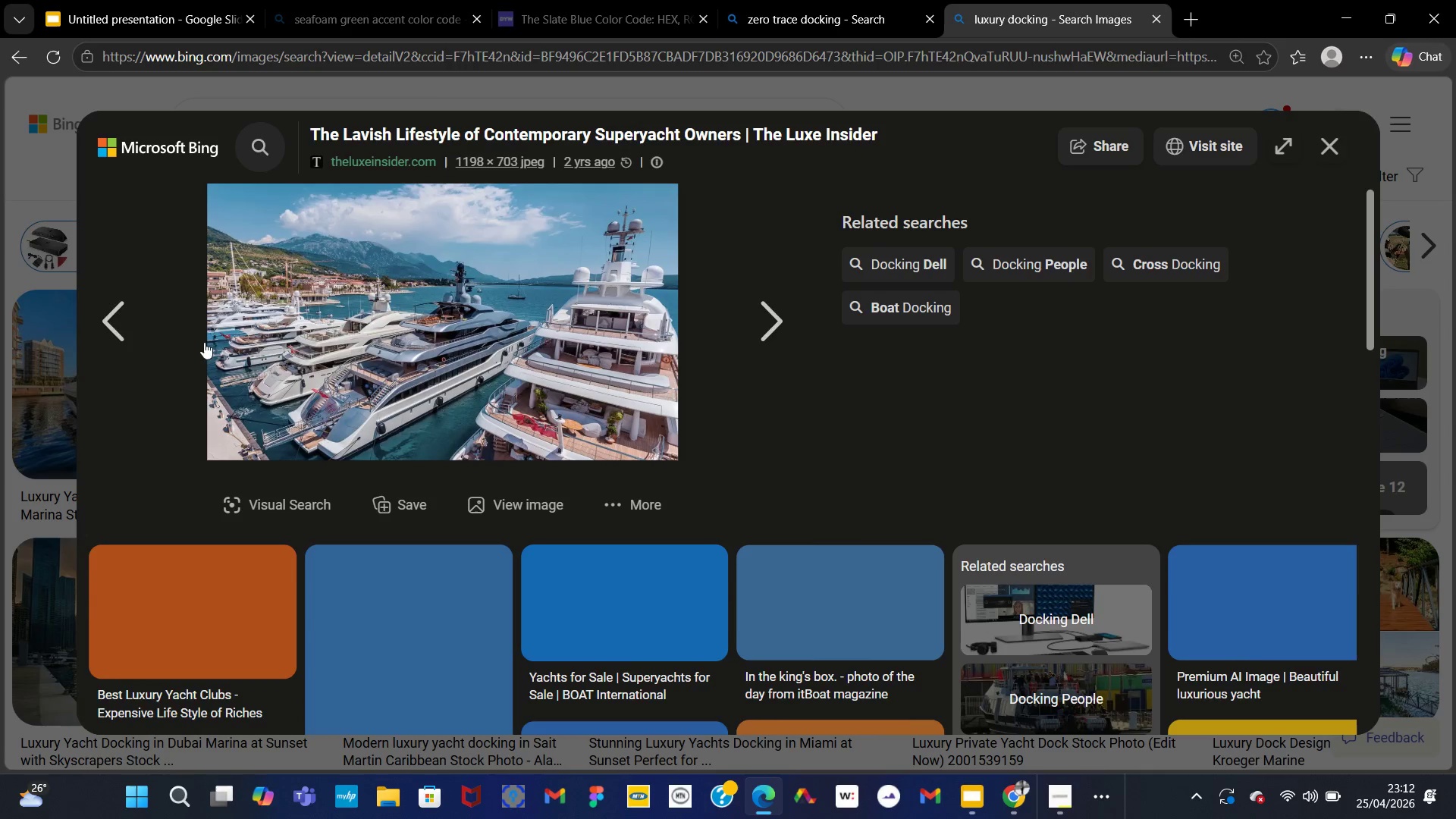 
left_click([137, 324])
 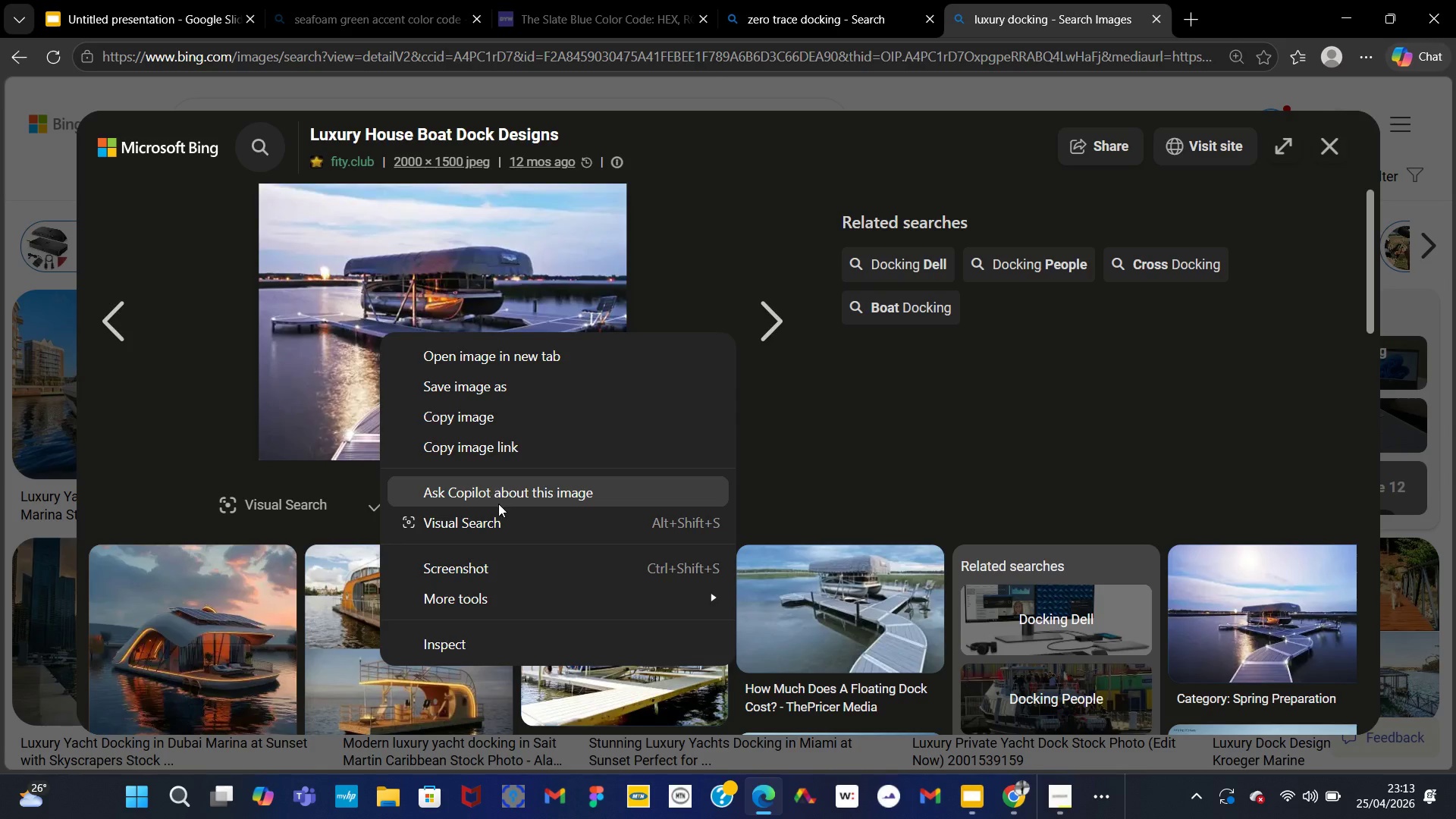 
left_click([493, 392])
 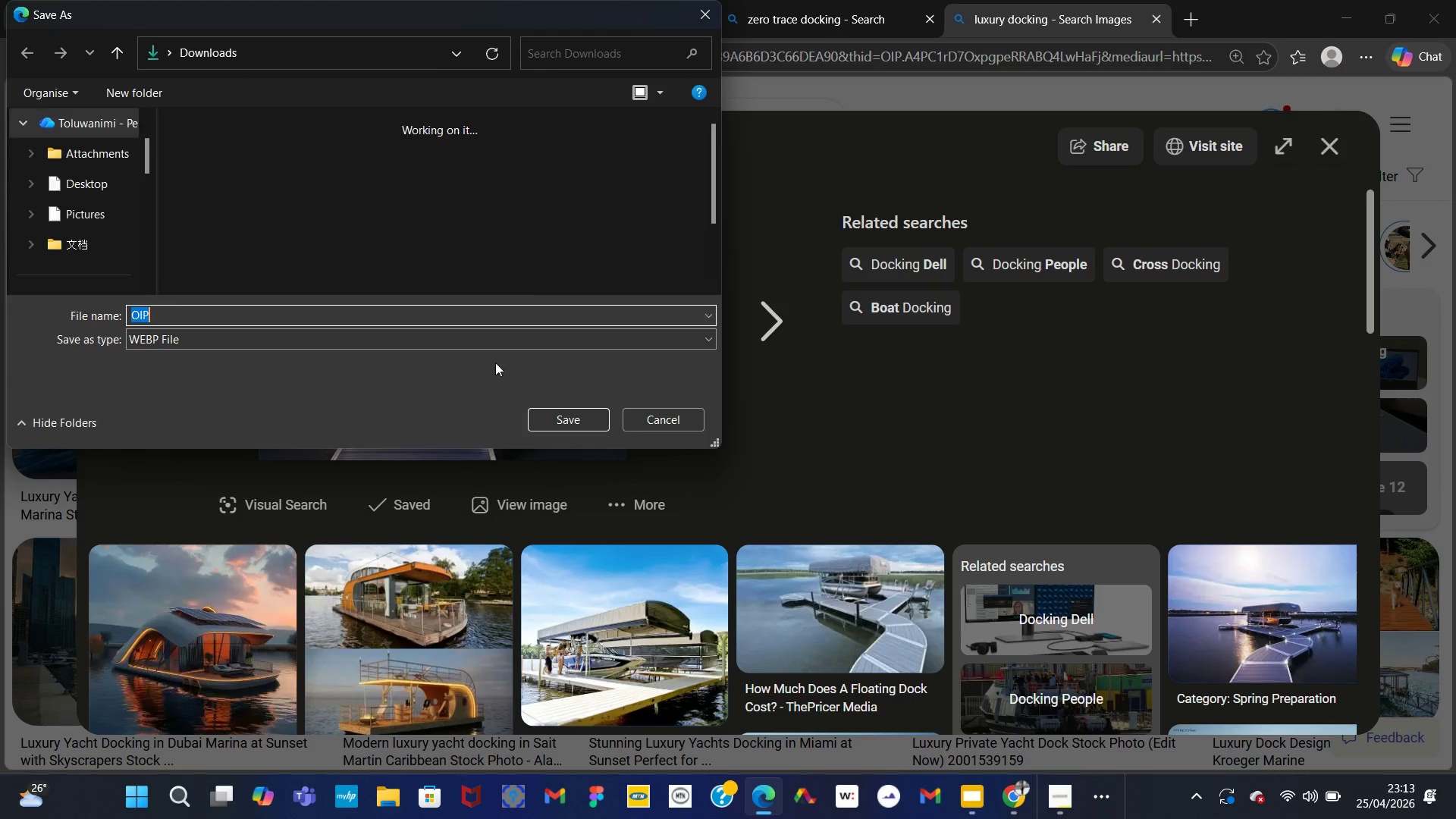 
left_click([416, 333])
 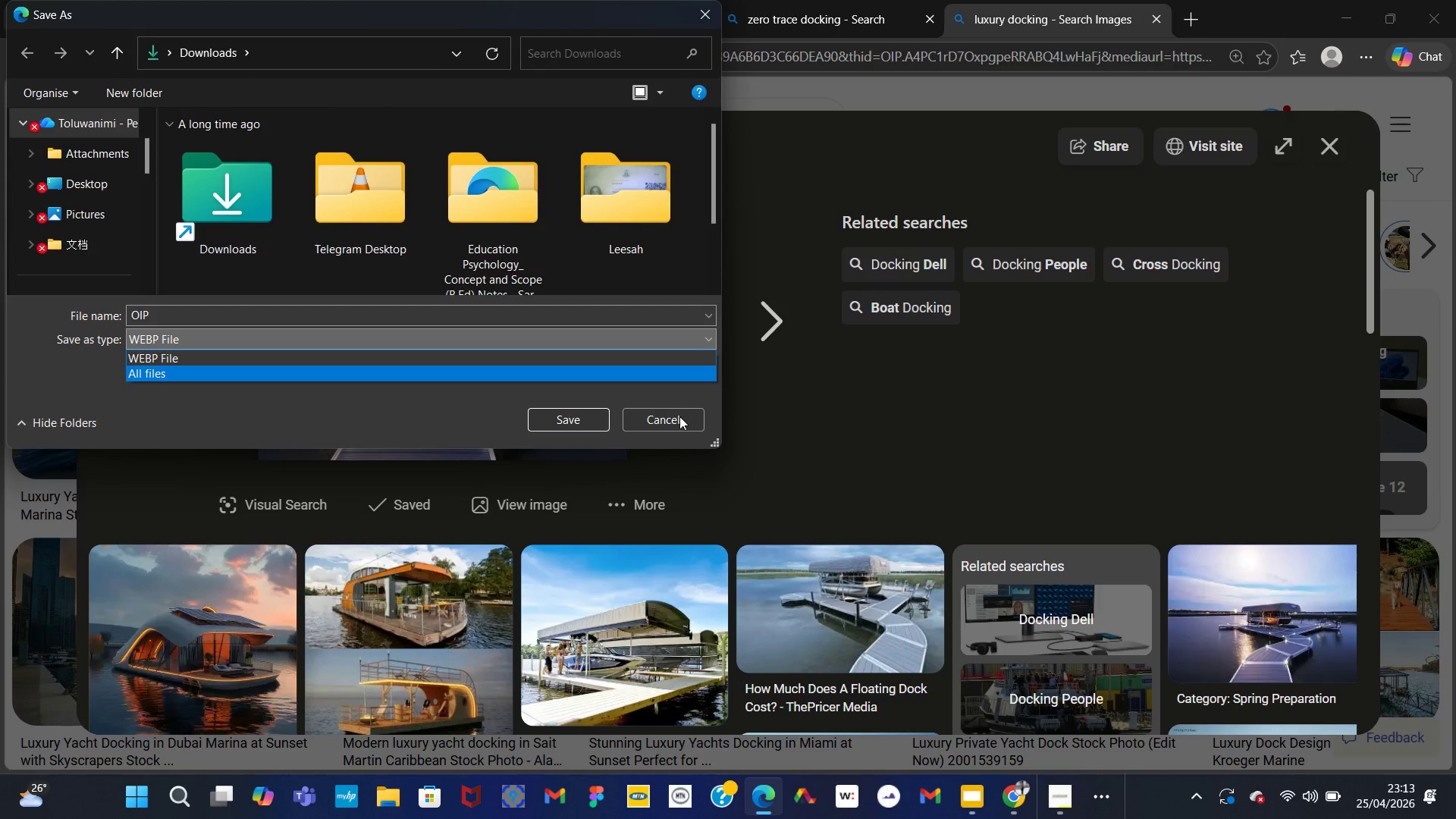 
left_click([679, 417])
 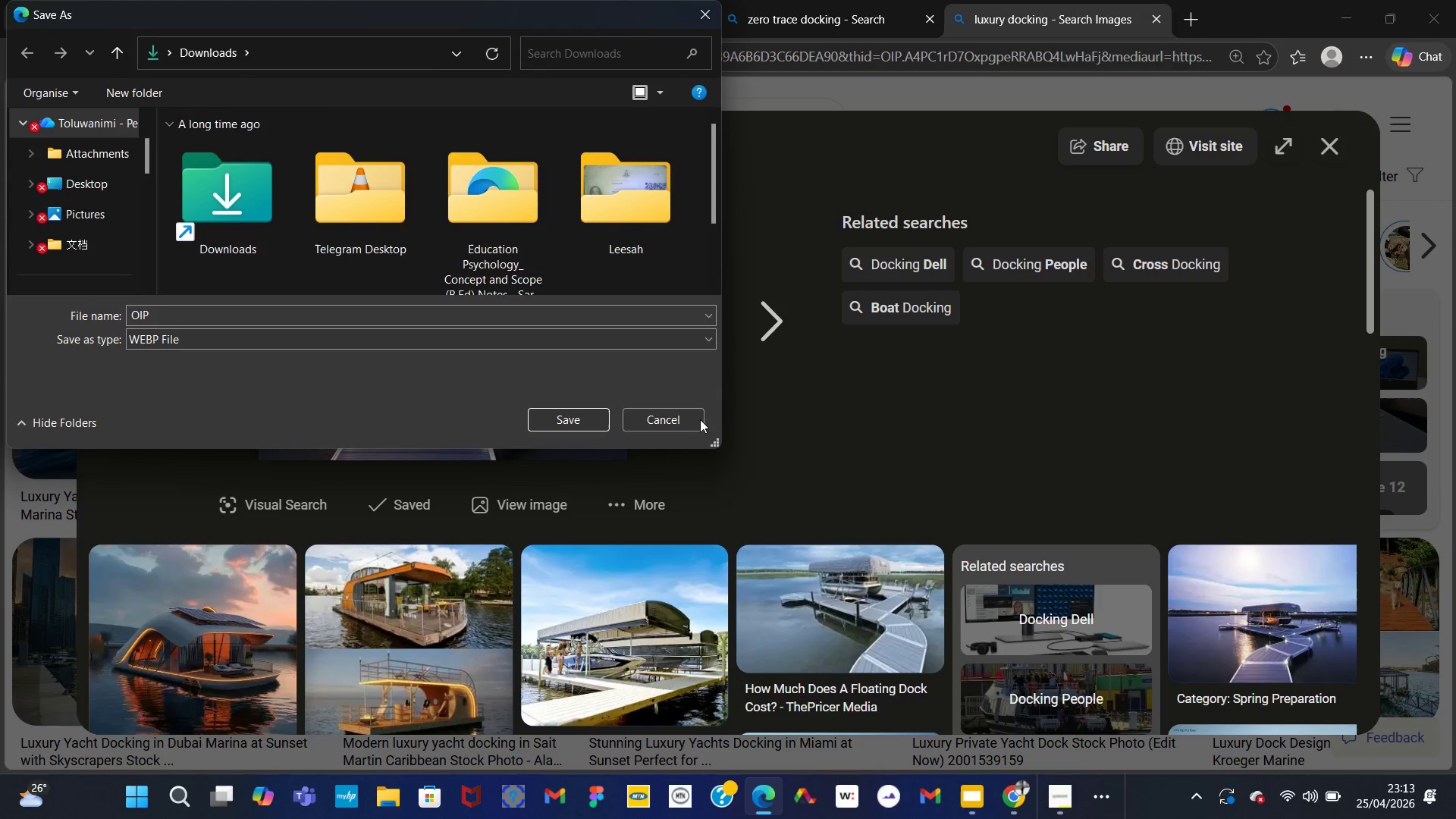 
left_click([647, 428])
 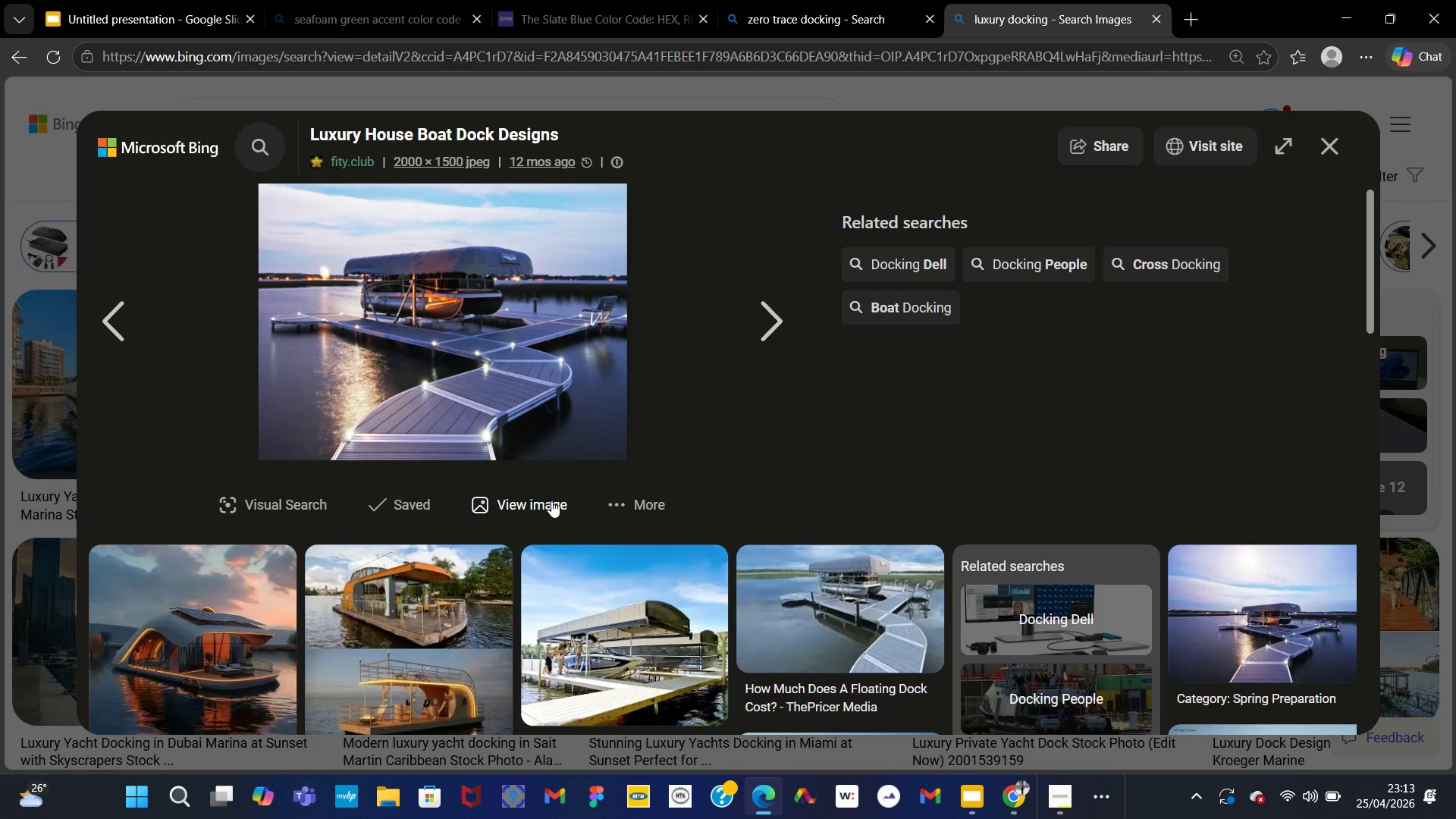 
left_click([526, 500])
 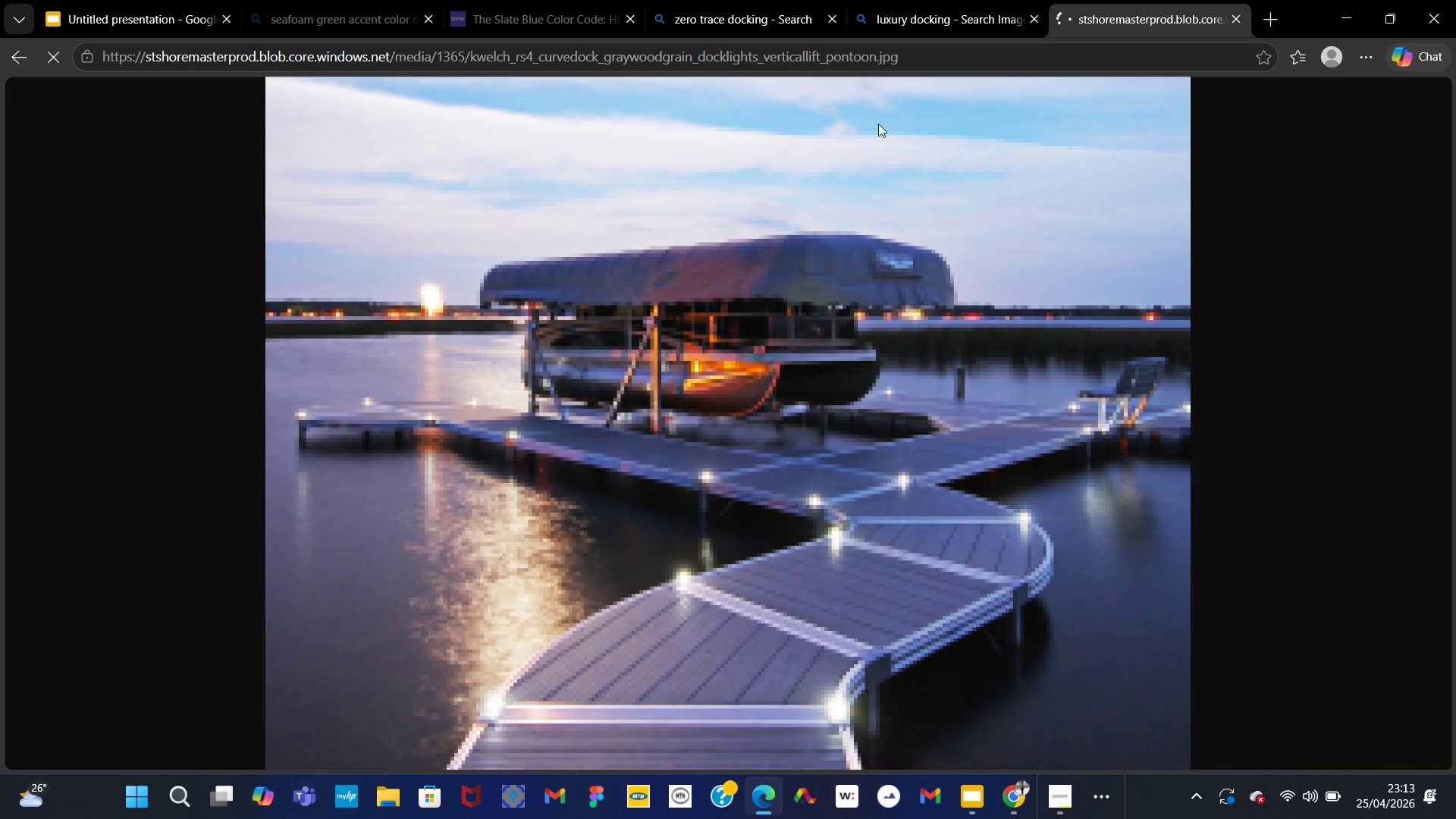 
right_click([768, 465])
 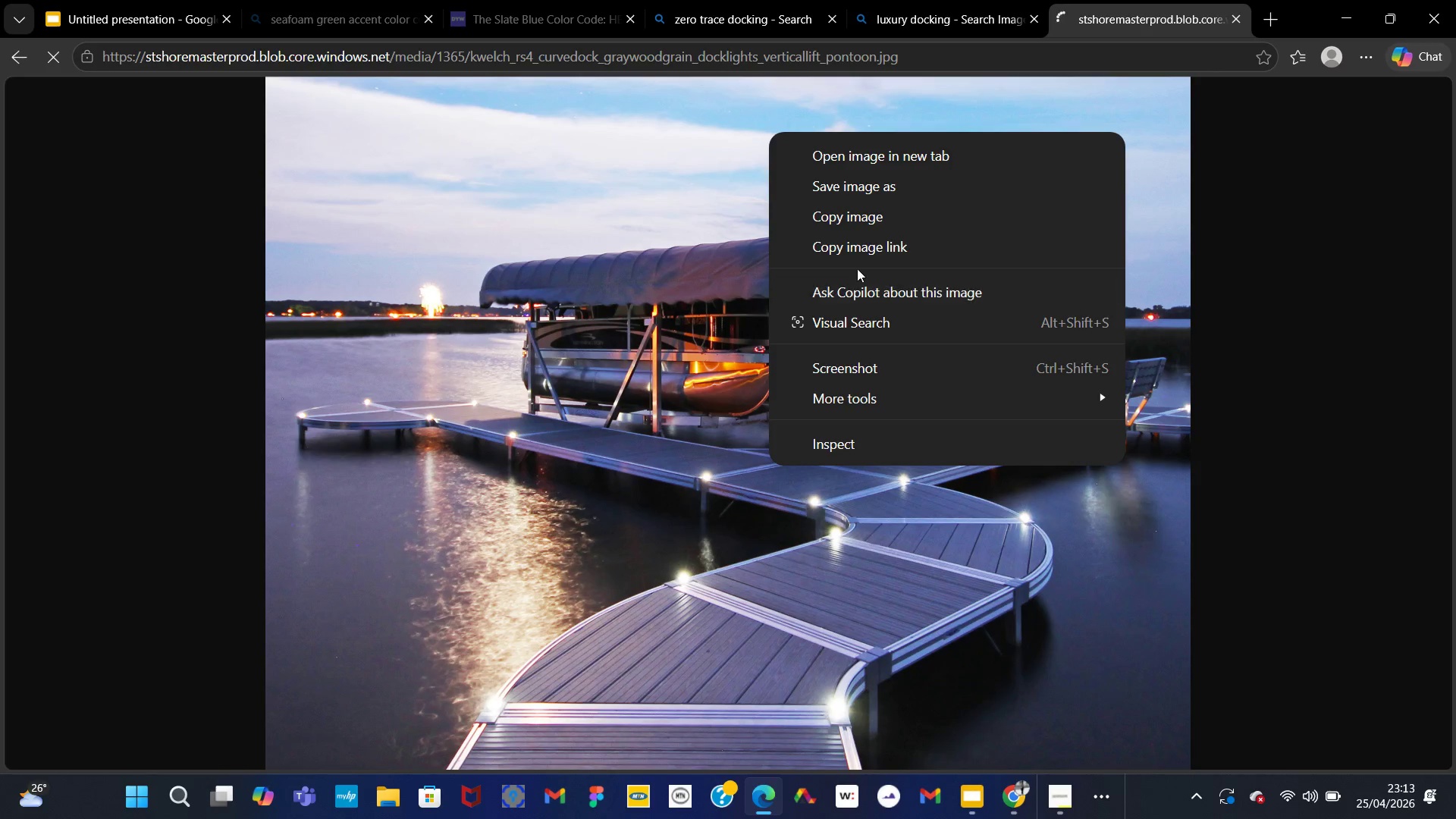 
left_click([869, 187])
 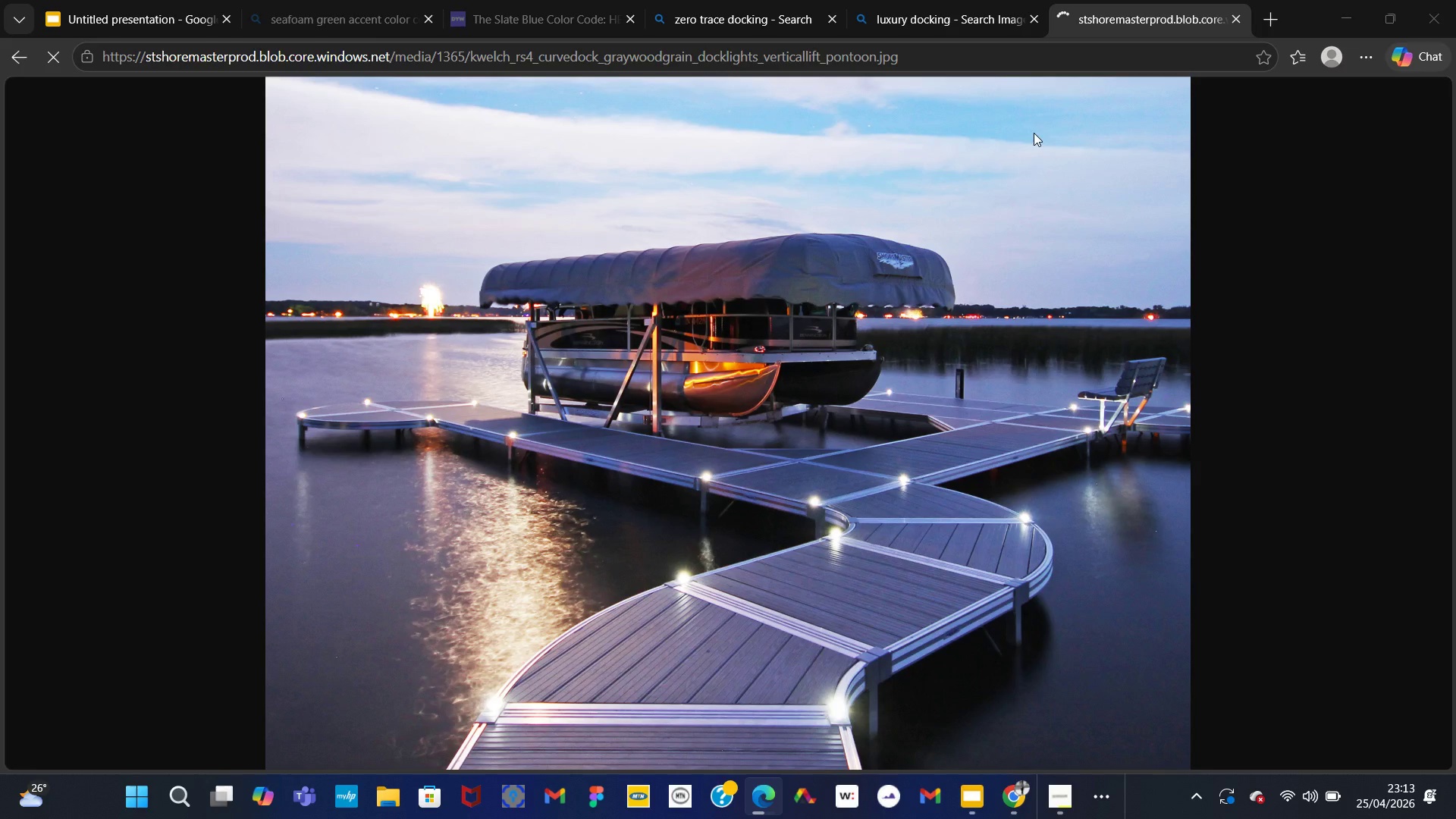 
wait(9.64)
 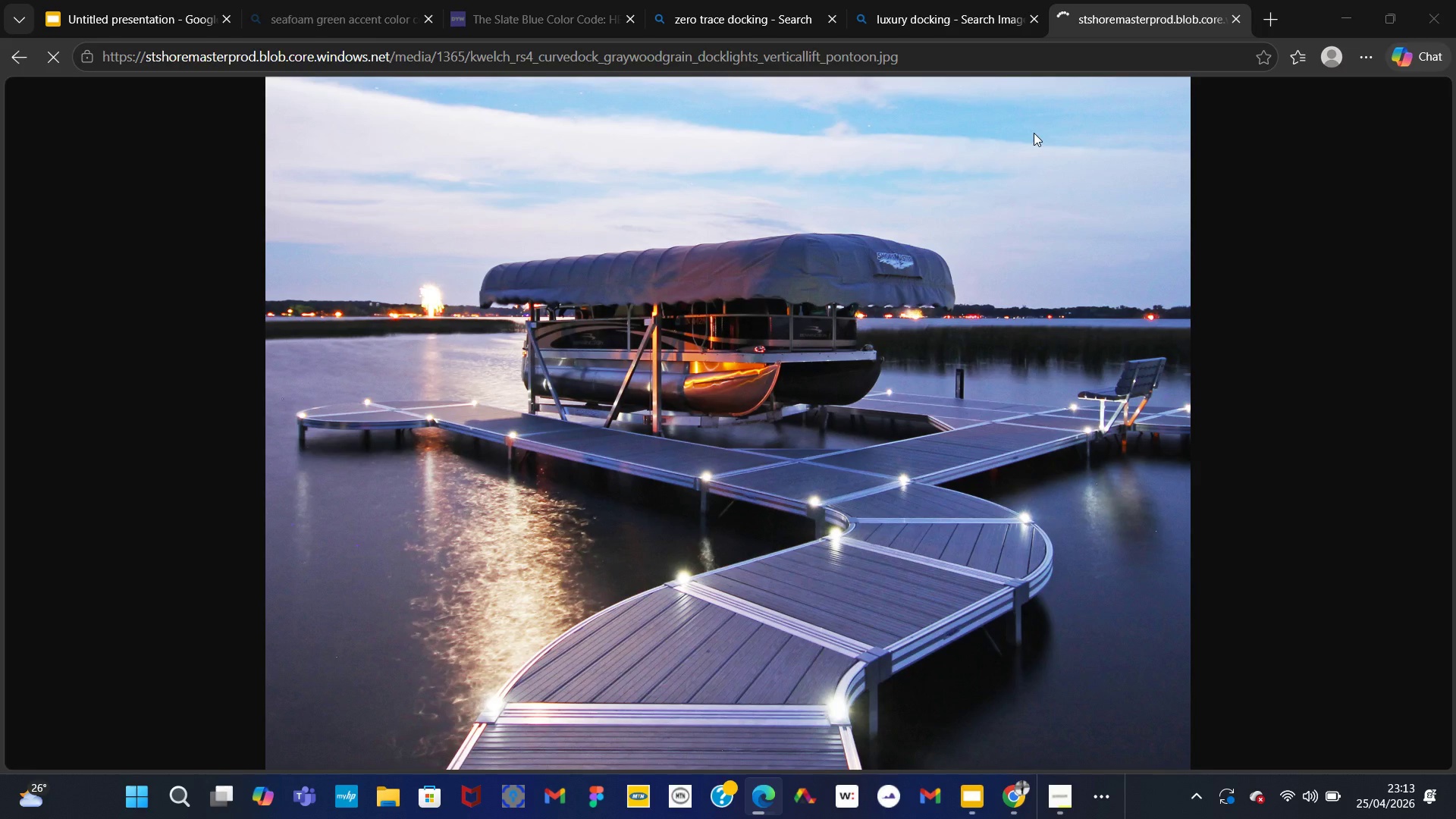 
scroll: coordinate [517, 210], scroll_direction: down, amount: 2.0
 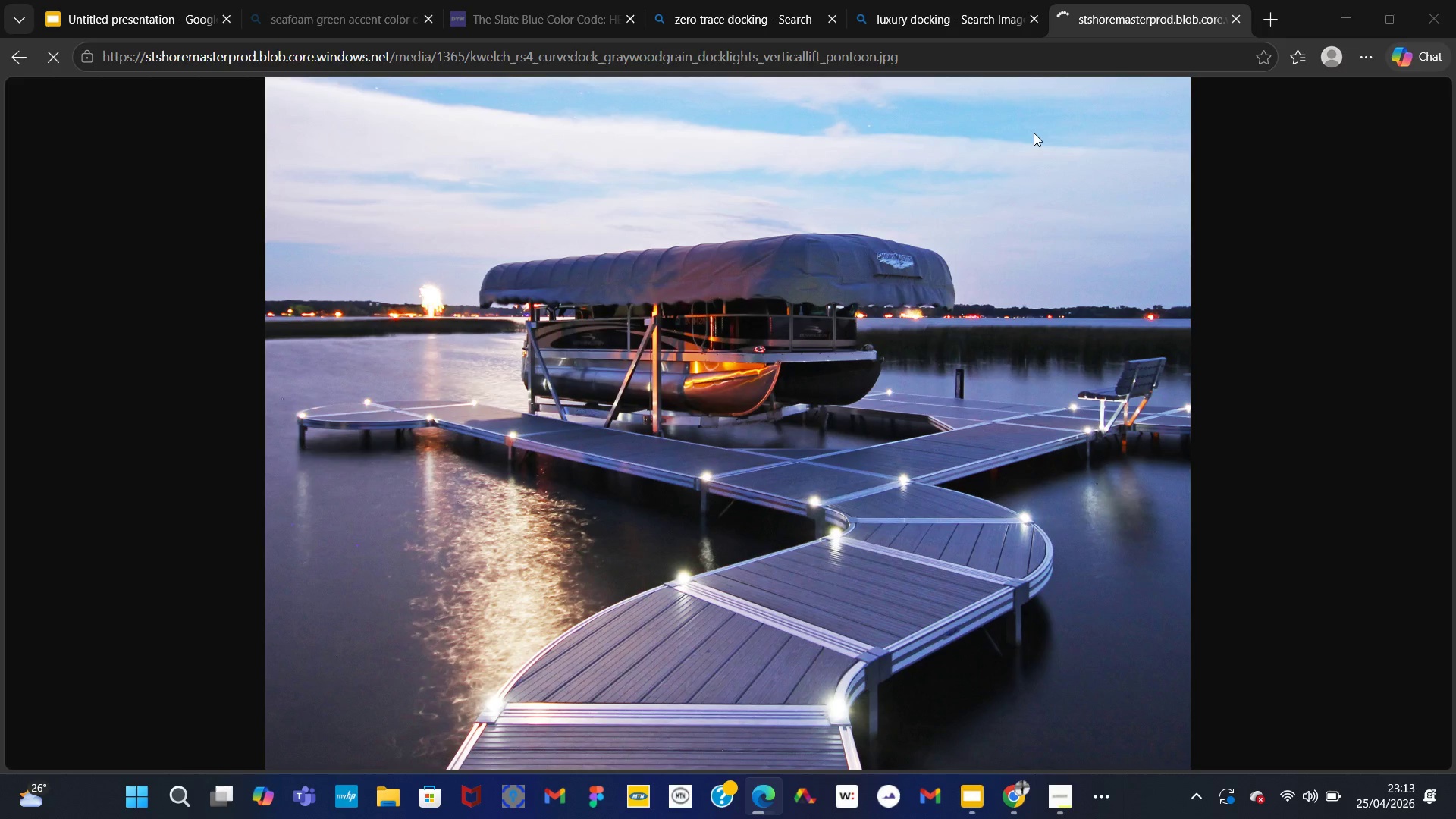 
scroll: coordinate [517, 210], scroll_direction: up, amount: 5.0
 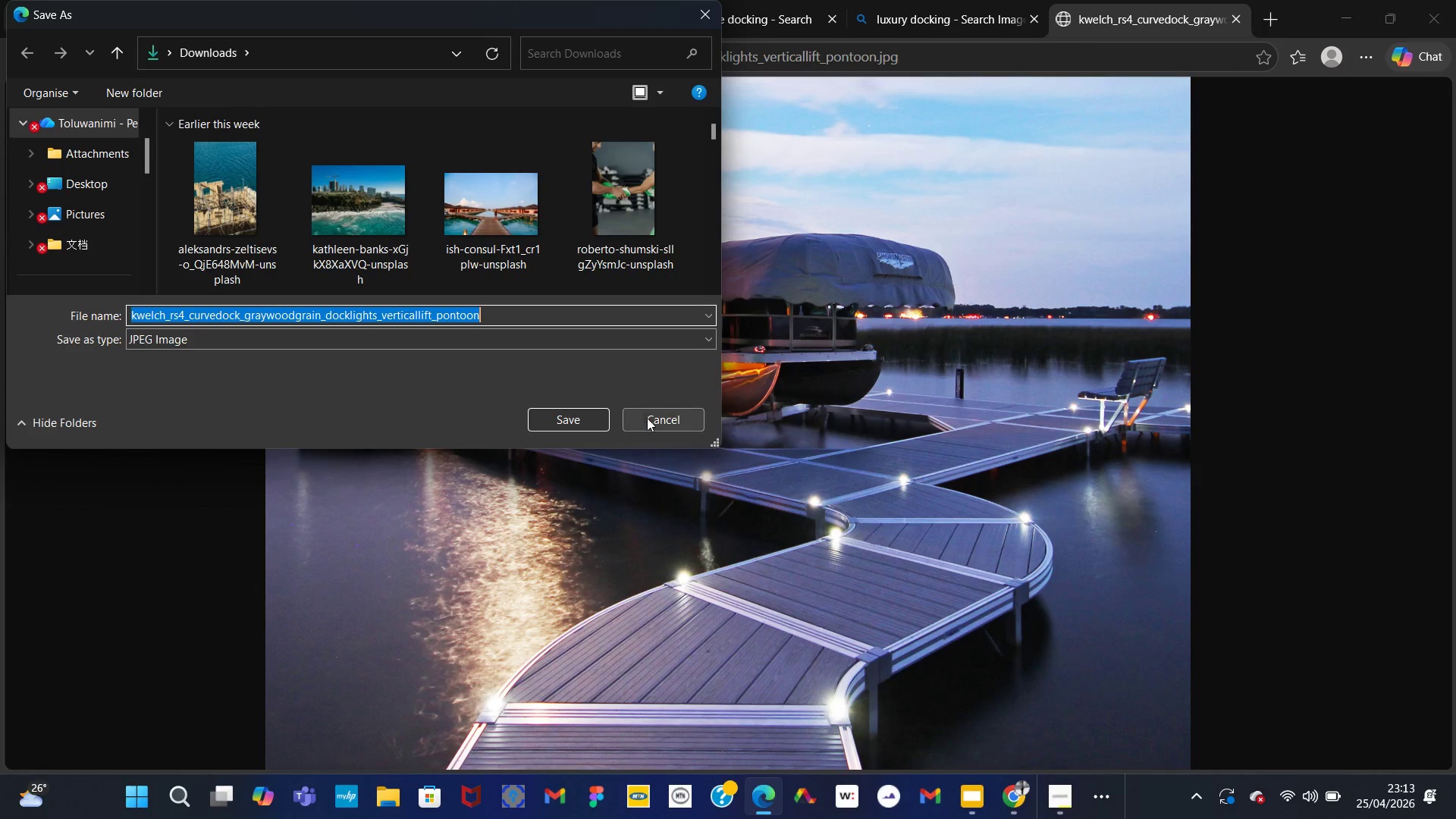 
left_click([651, 419])
 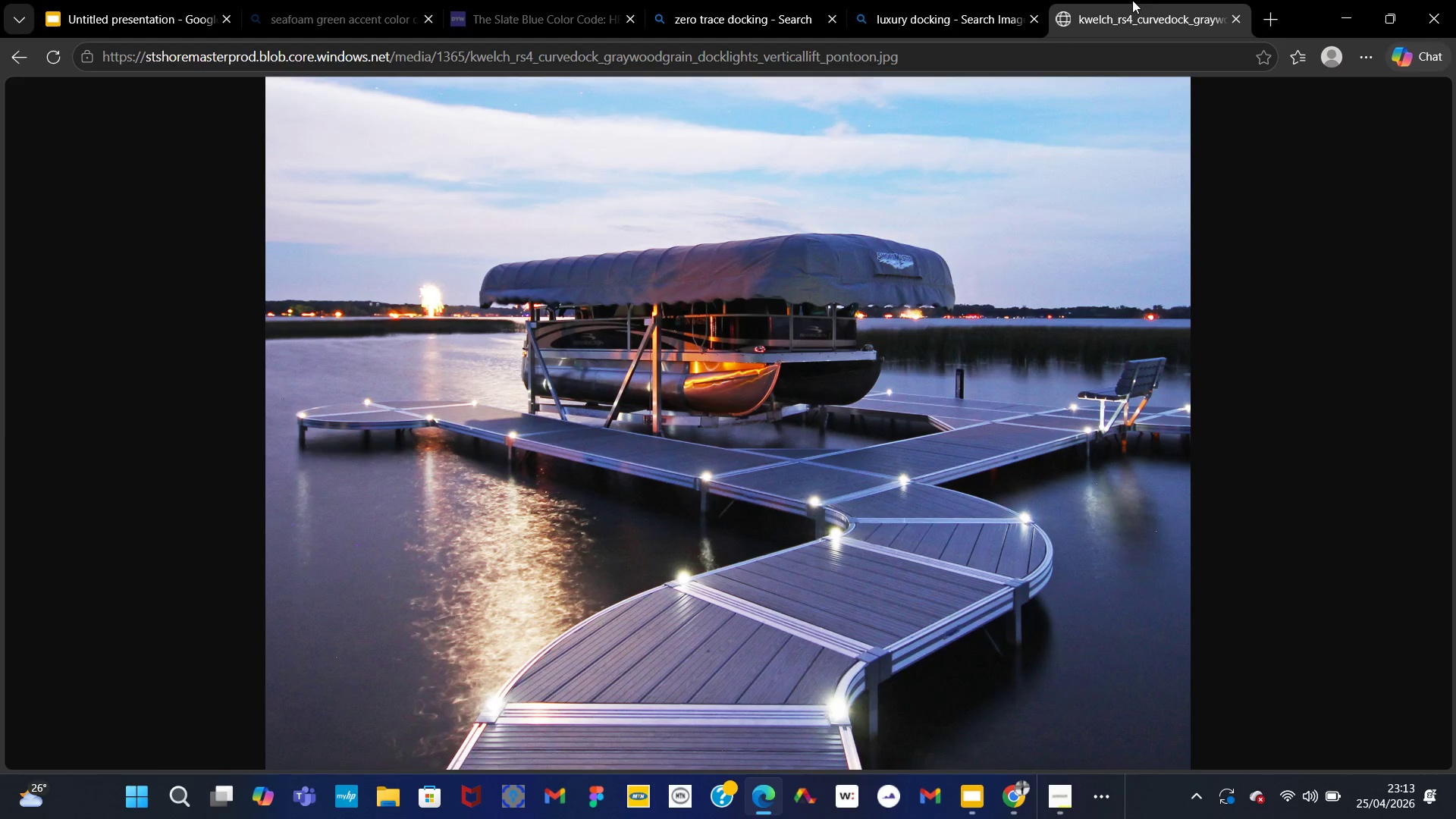 
left_click([971, 0])
 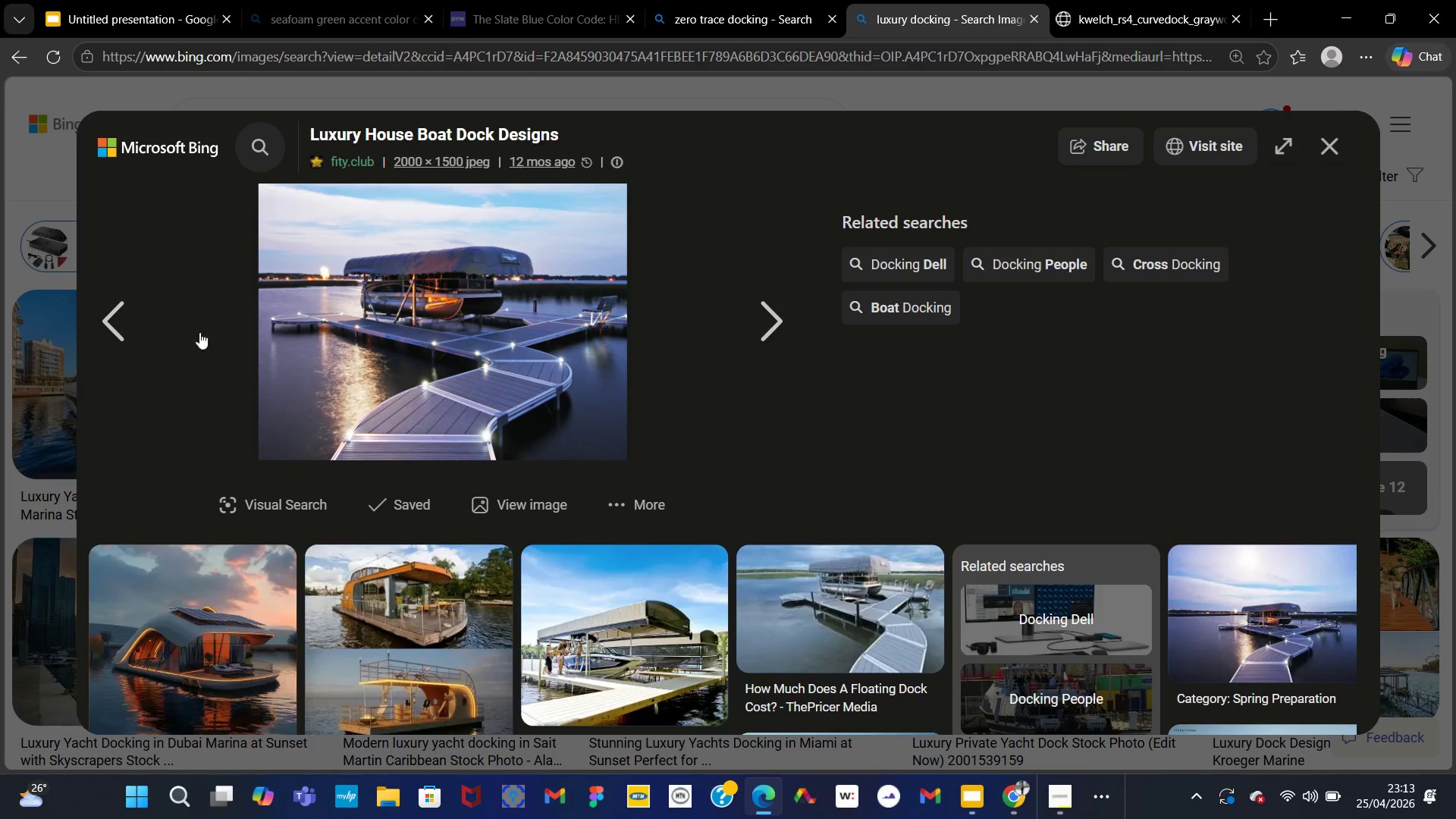 
left_click([139, 323])
 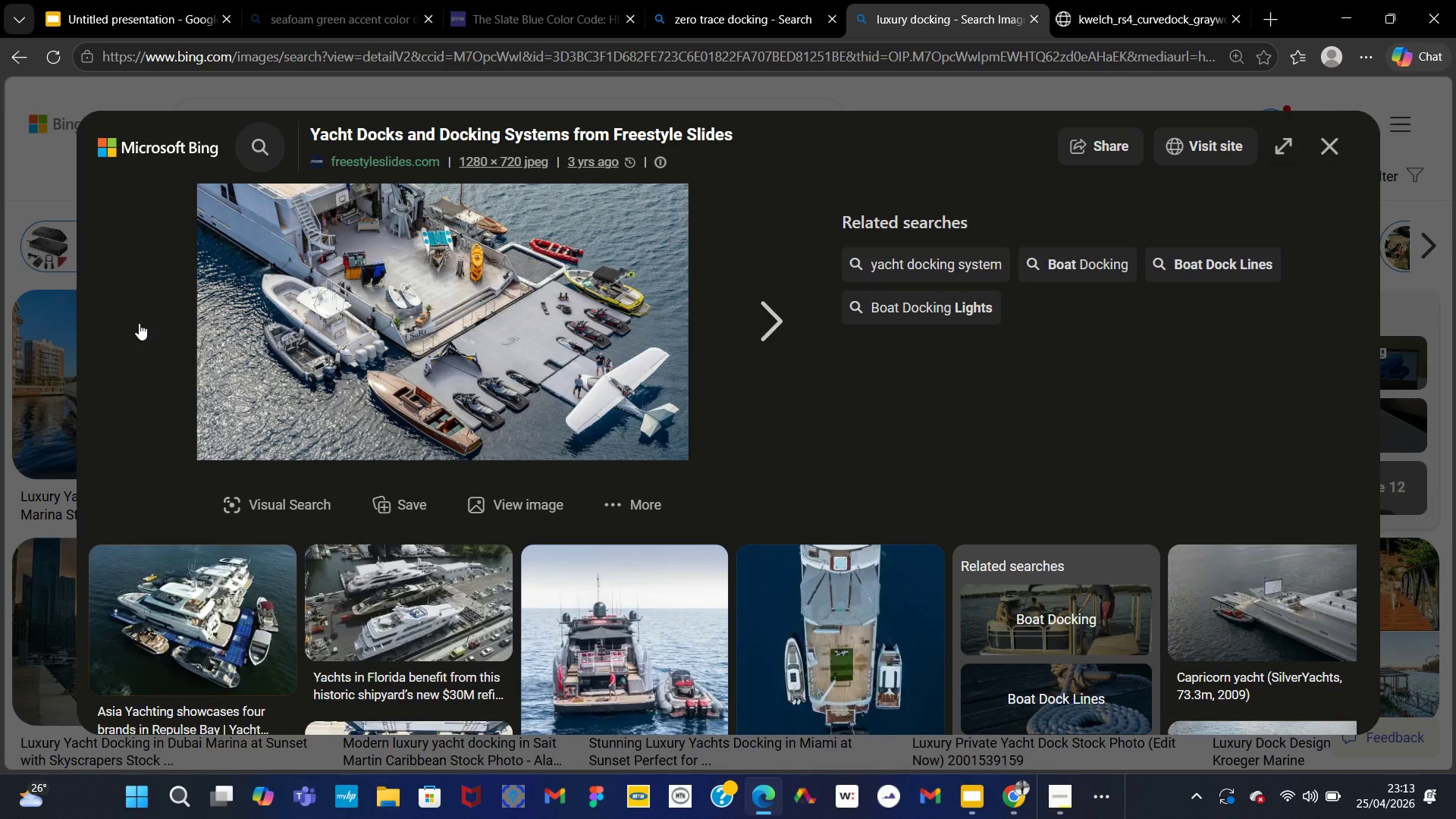 
left_click([139, 323])
 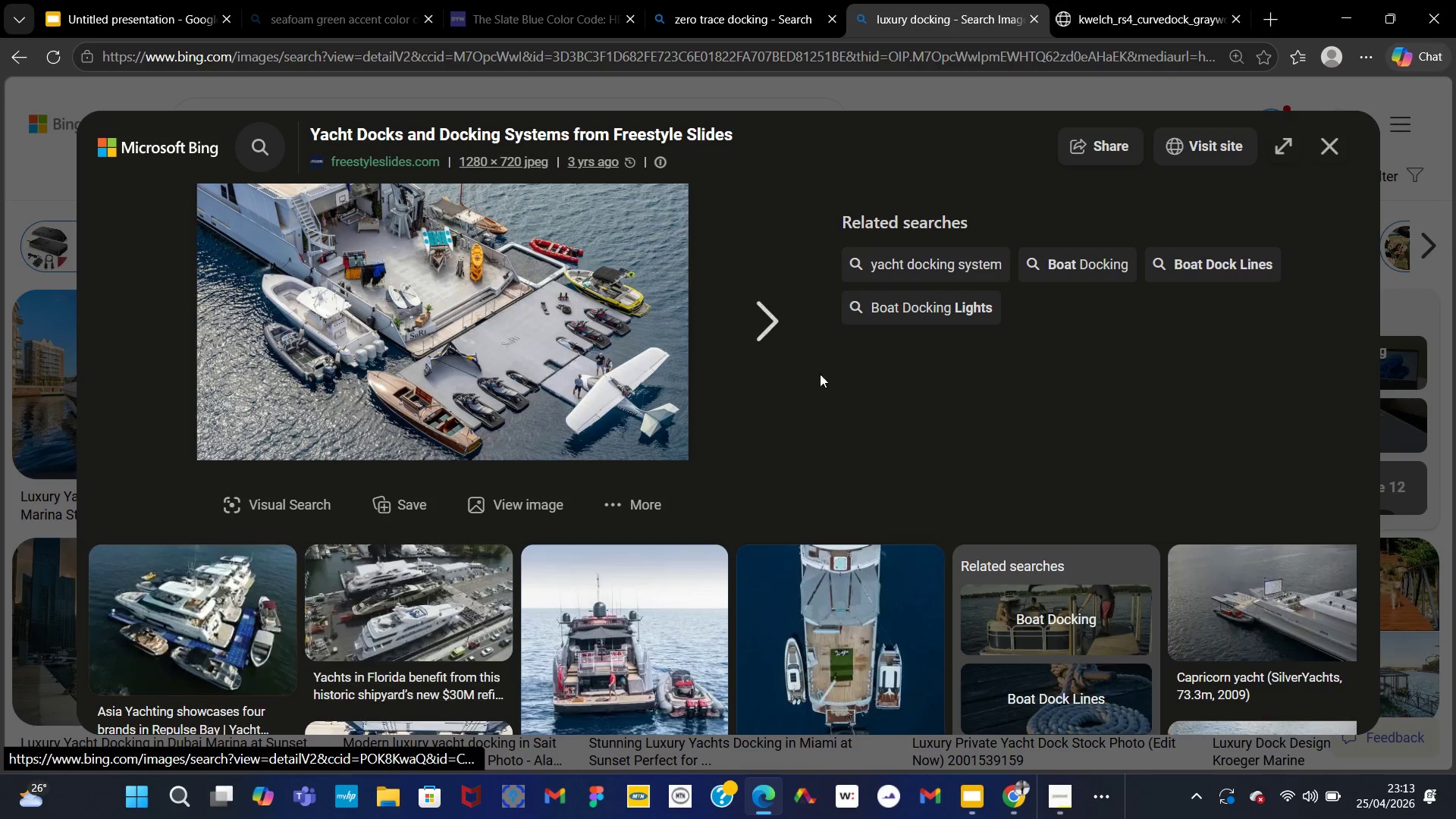 
wait(6.08)
 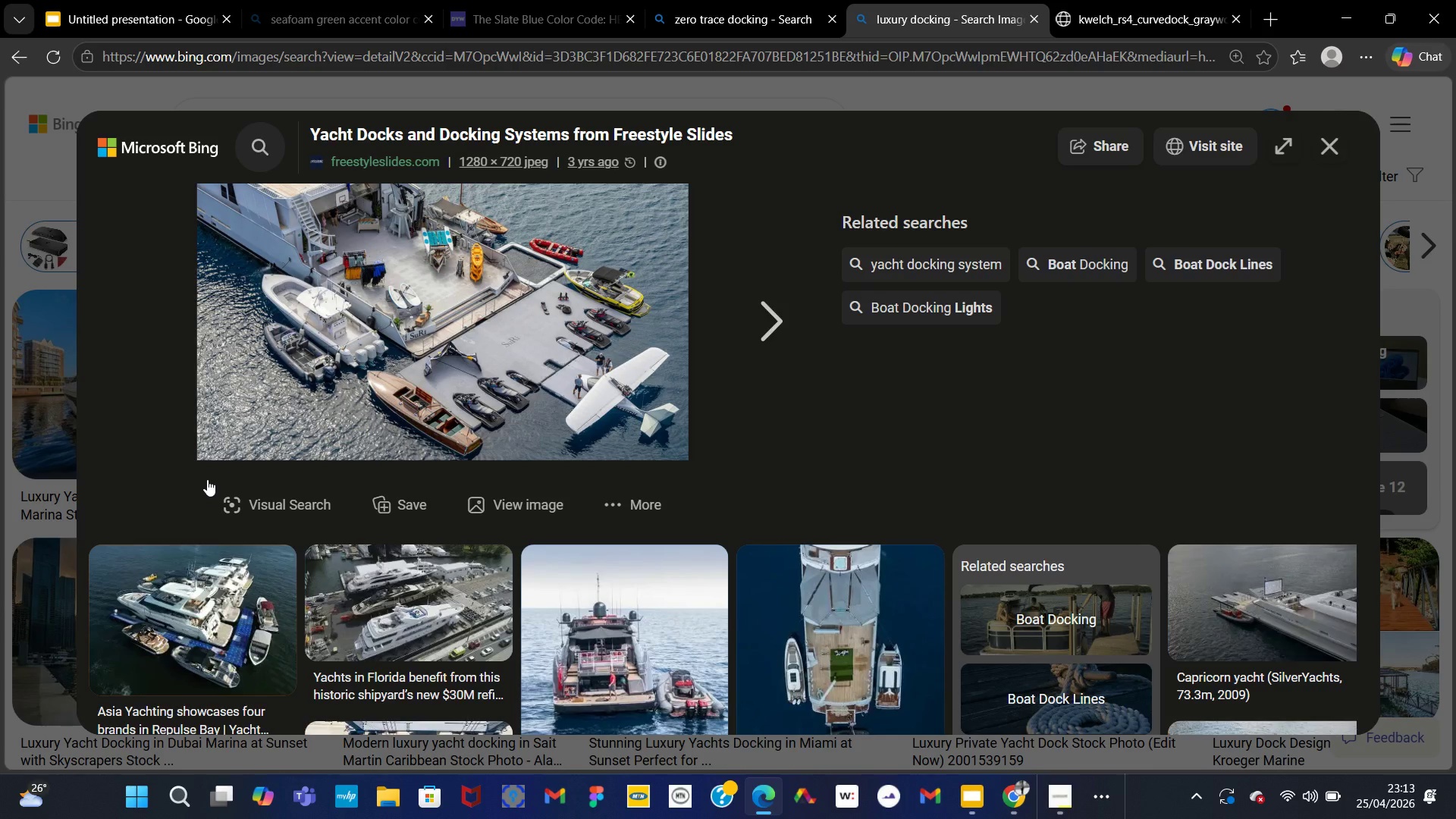 
left_click([780, 322])
 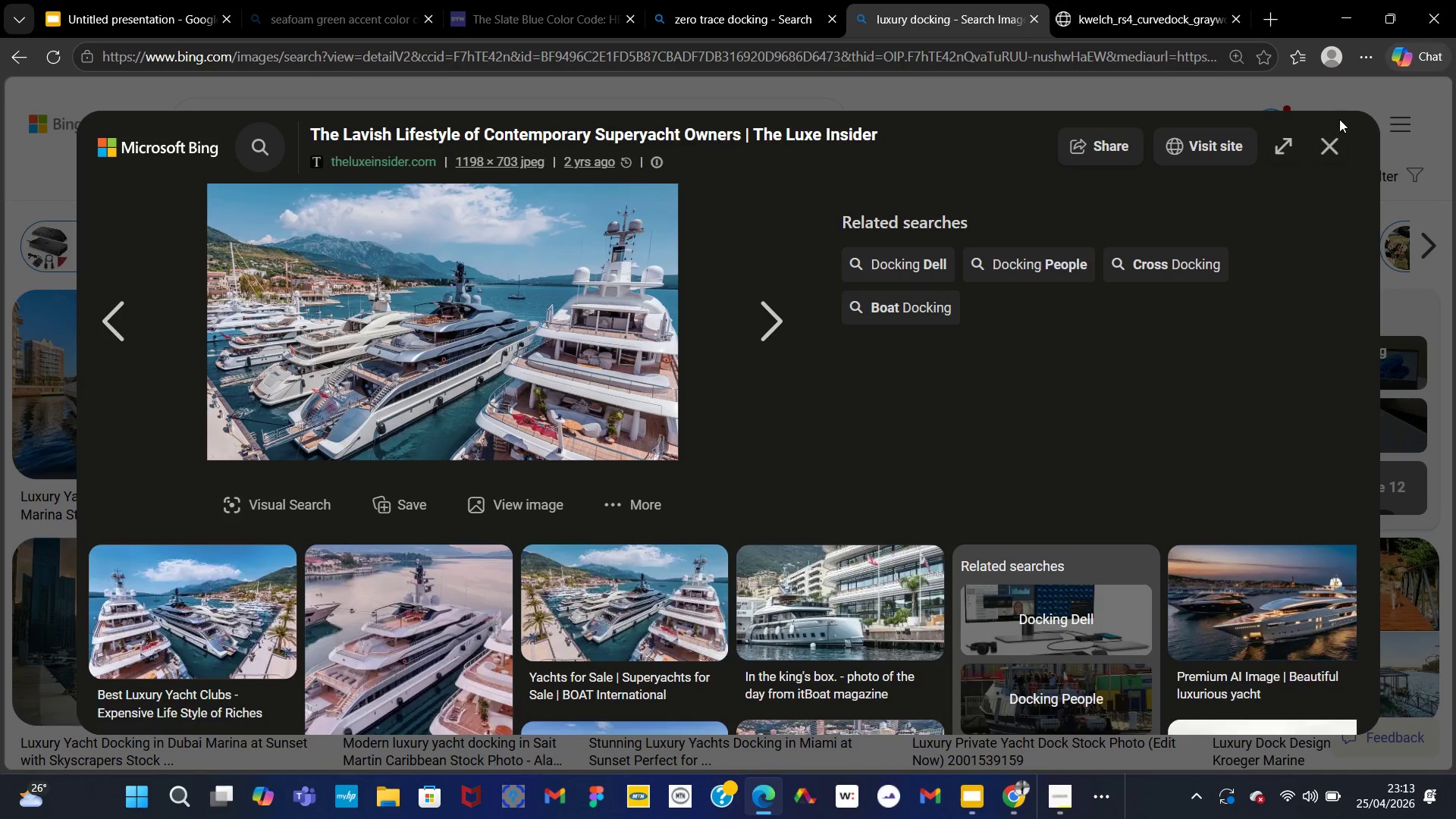 
left_click([1331, 148])
 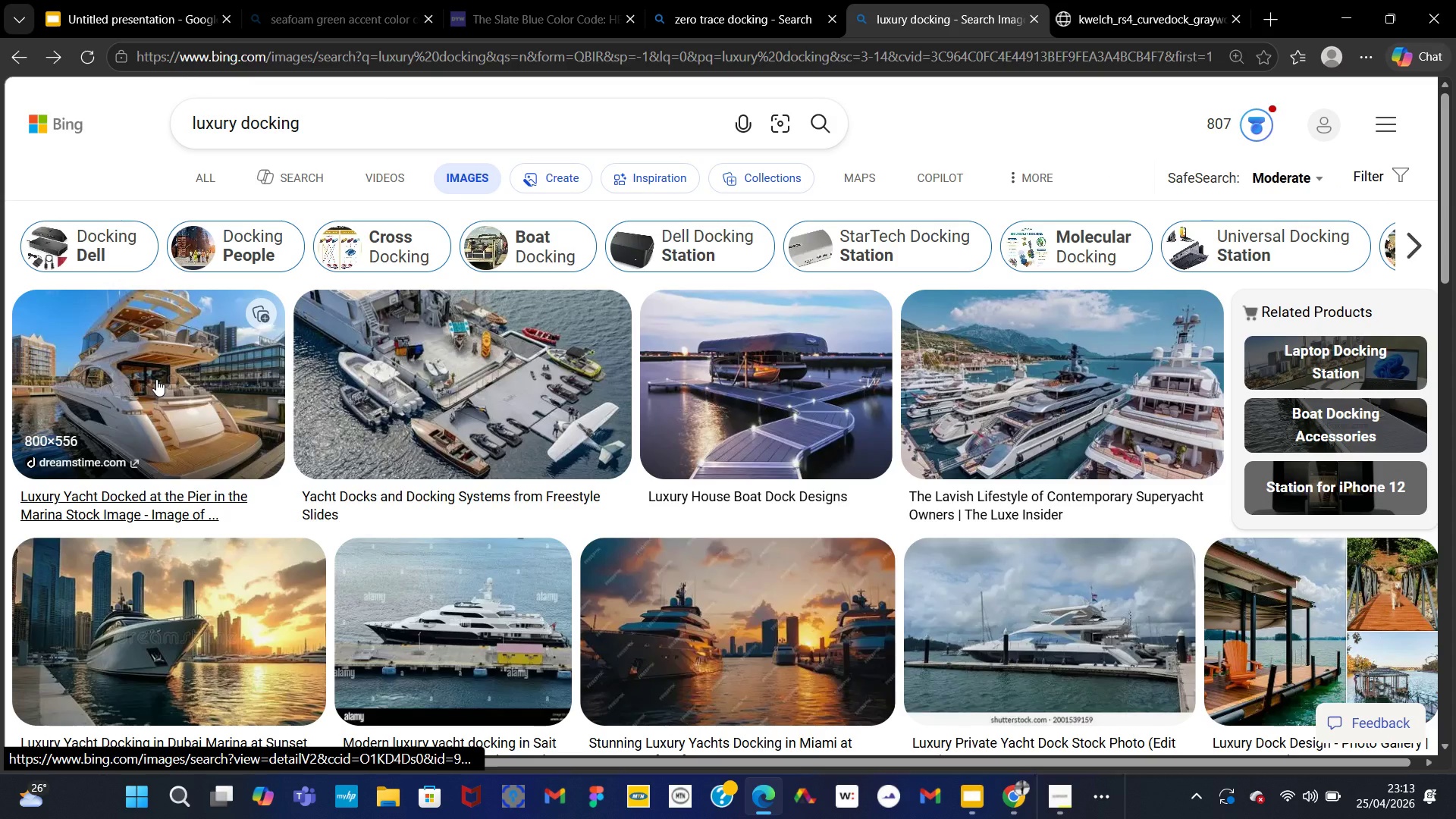 
wait(9.34)
 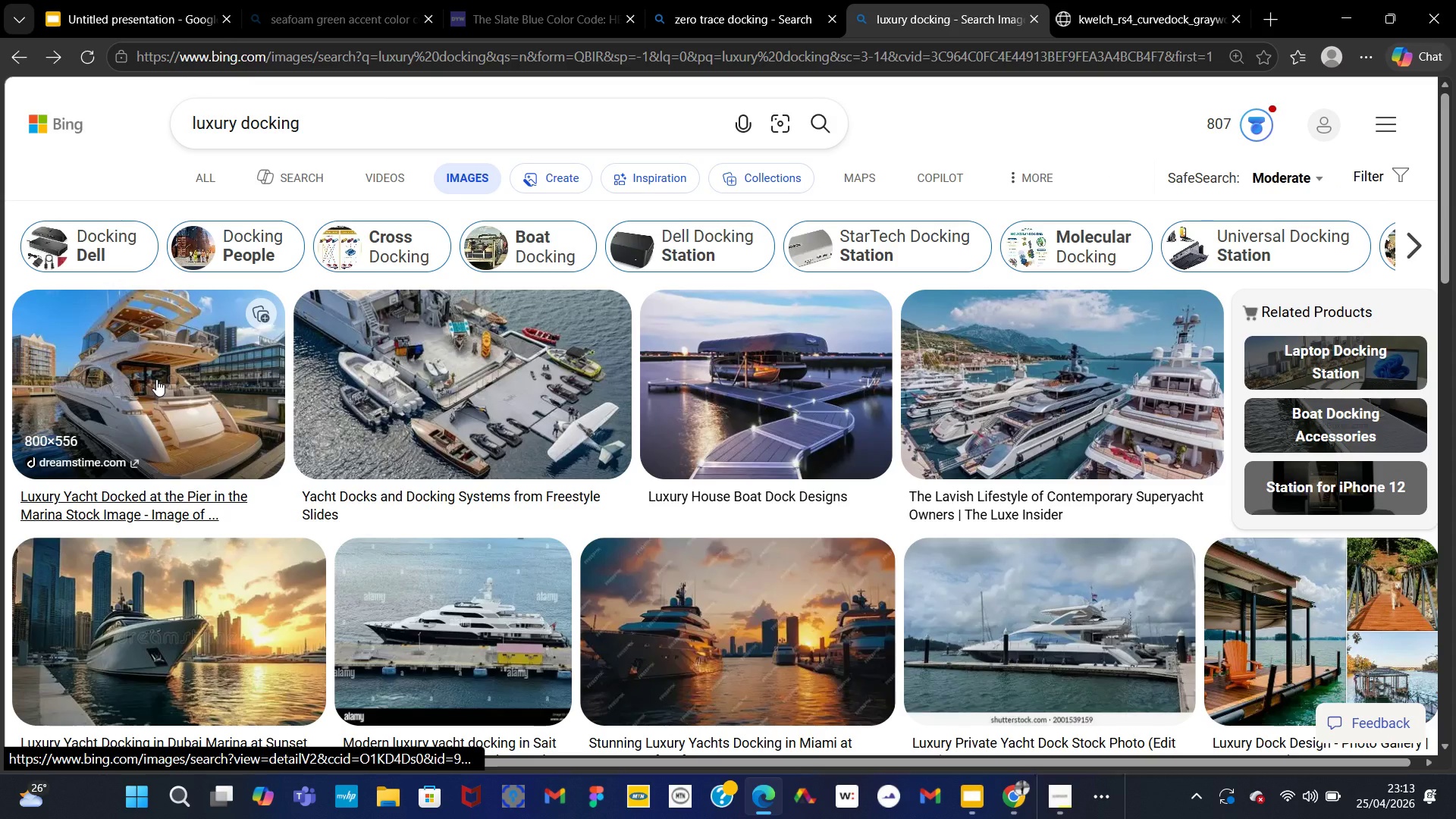 
left_click([234, 403])
 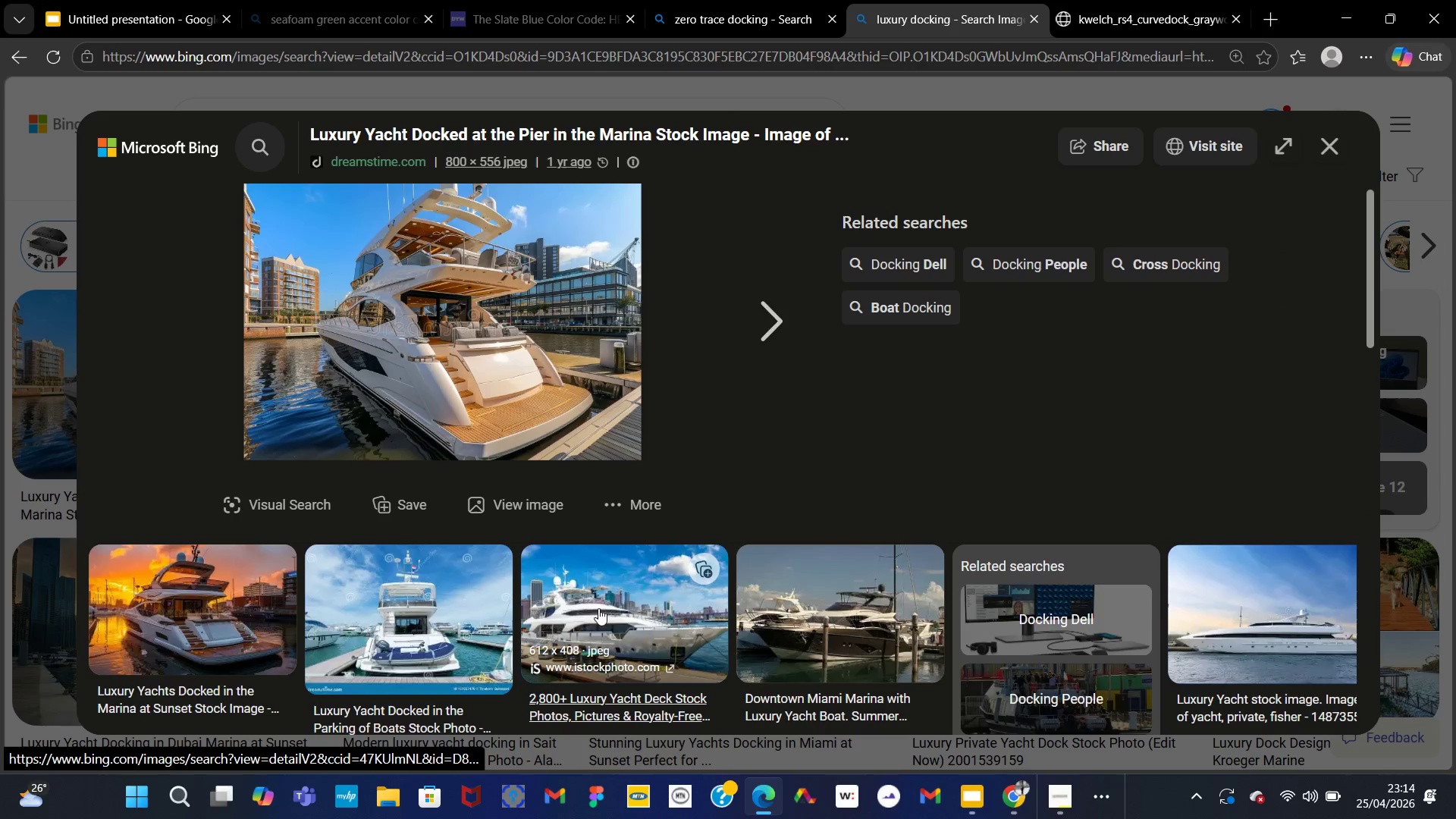 
right_click([516, 398])
 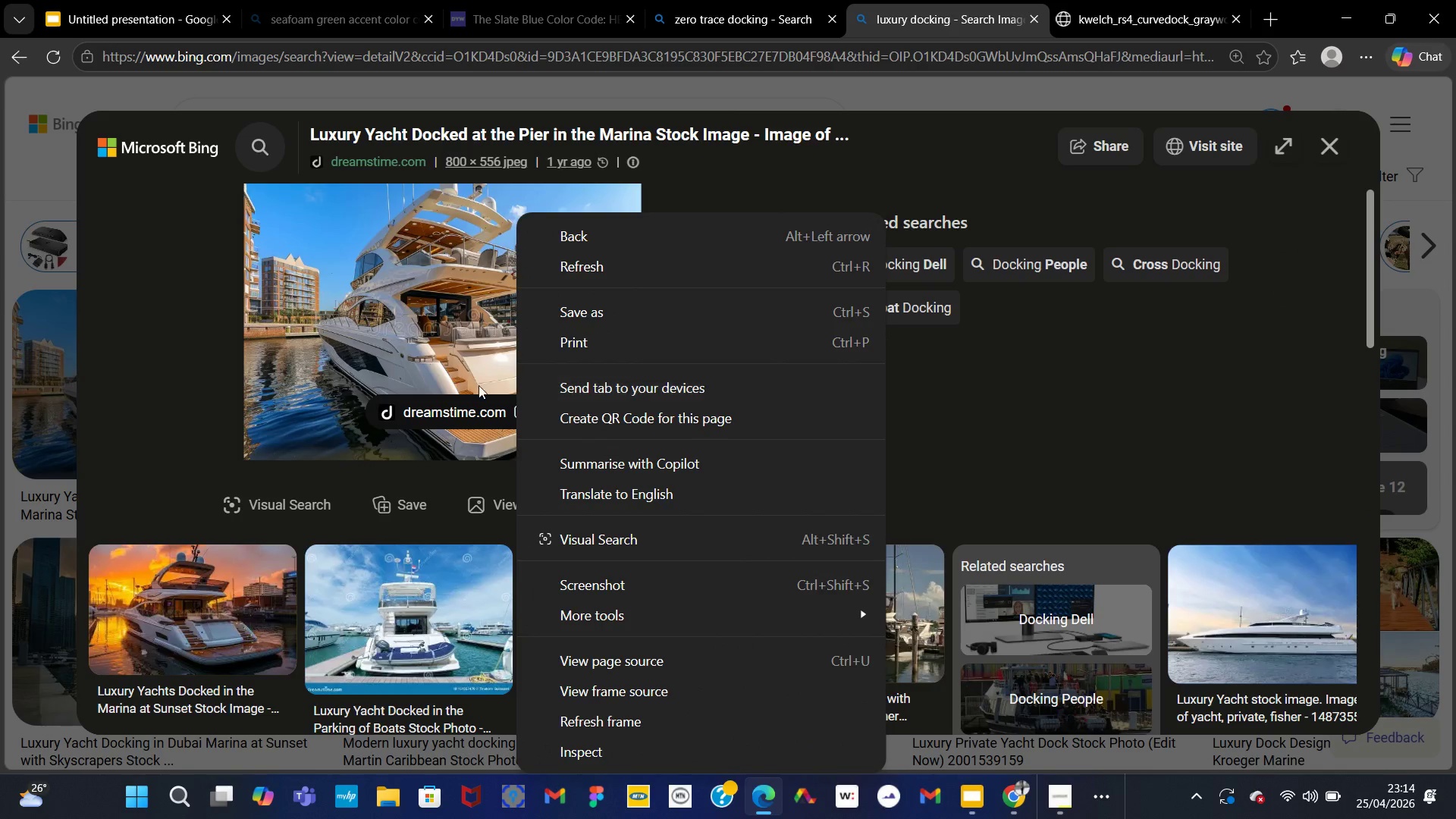 
left_click([375, 332])
 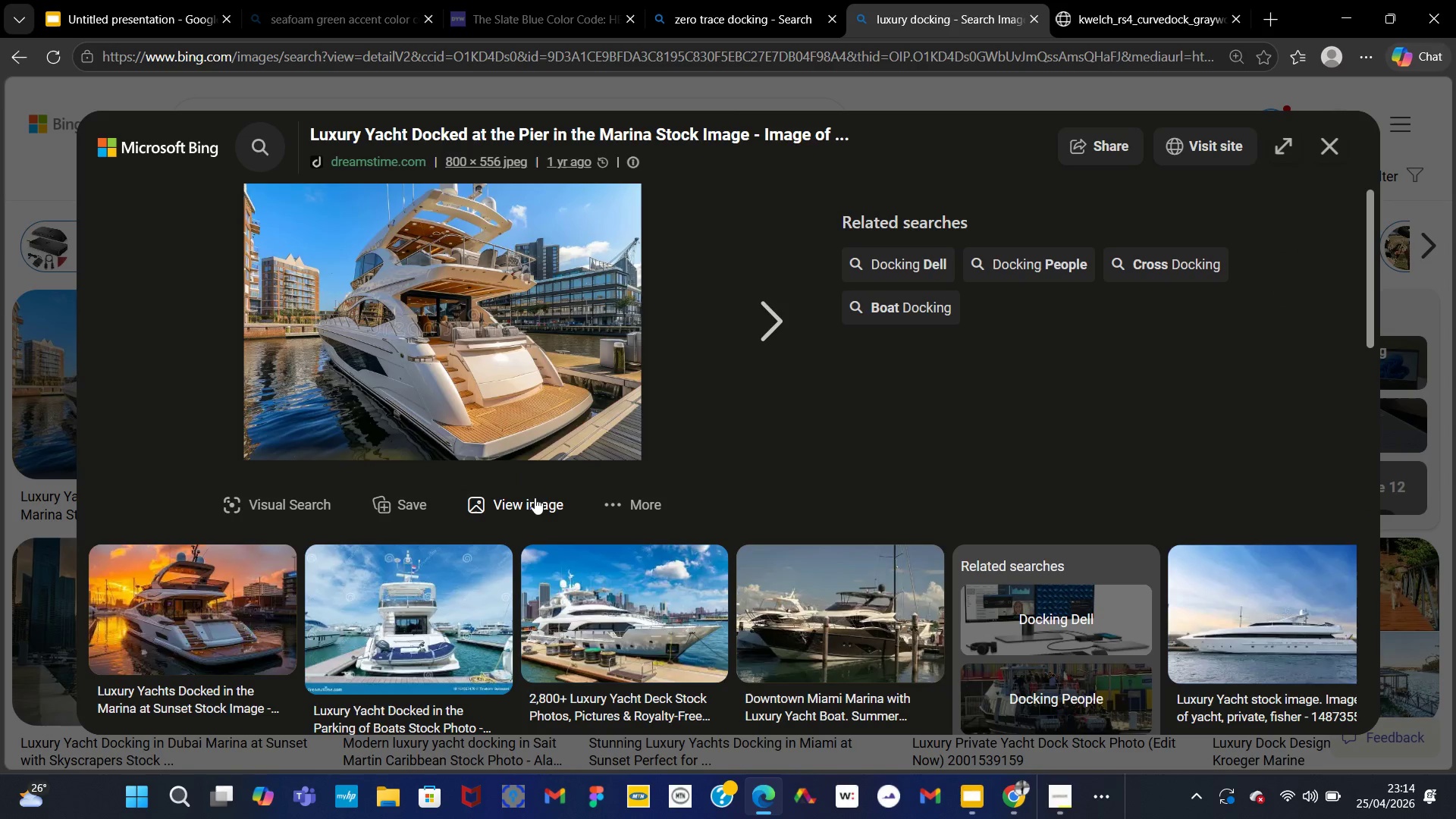 
left_click([535, 502])
 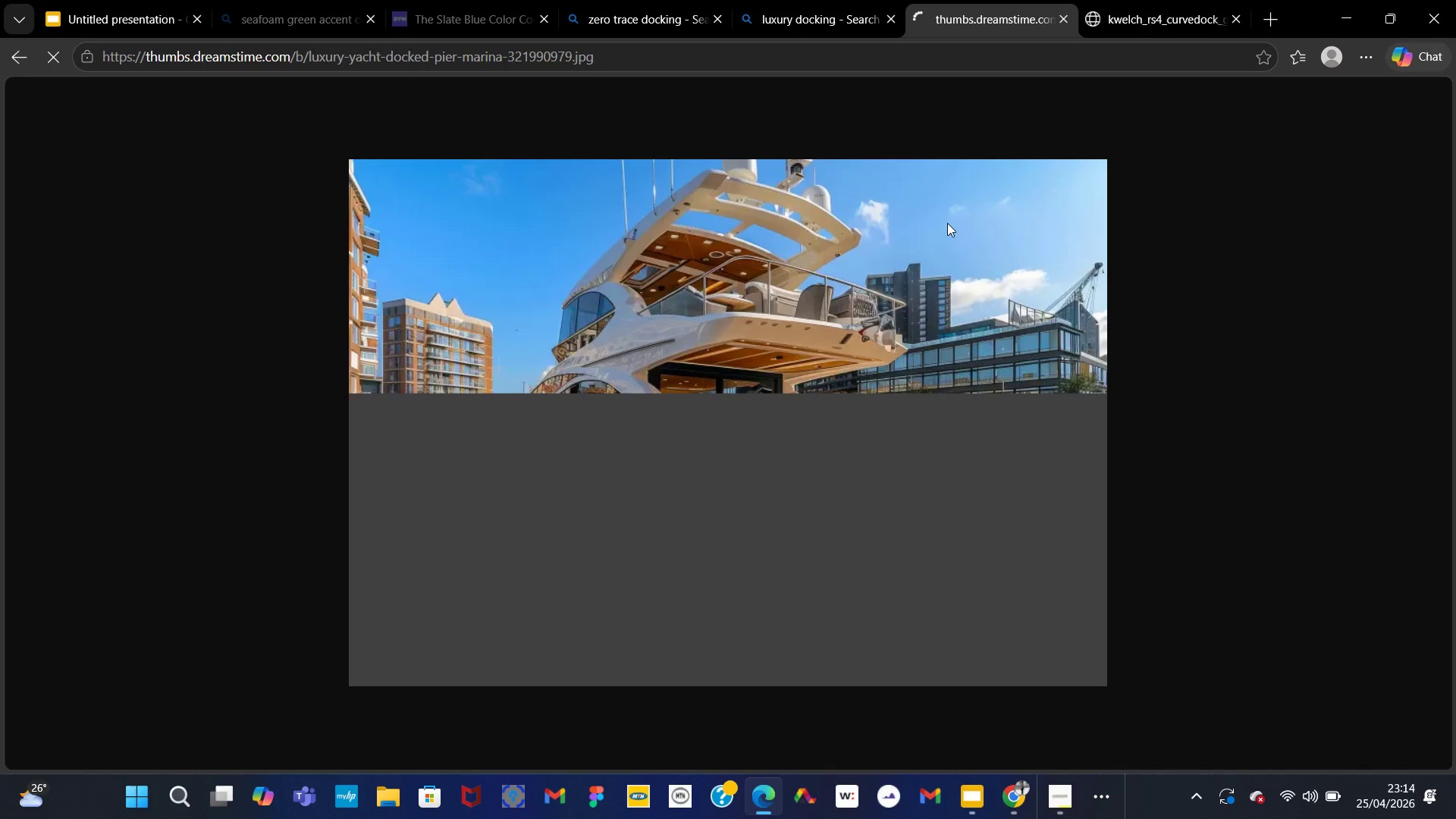 
left_click([1142, 5])
 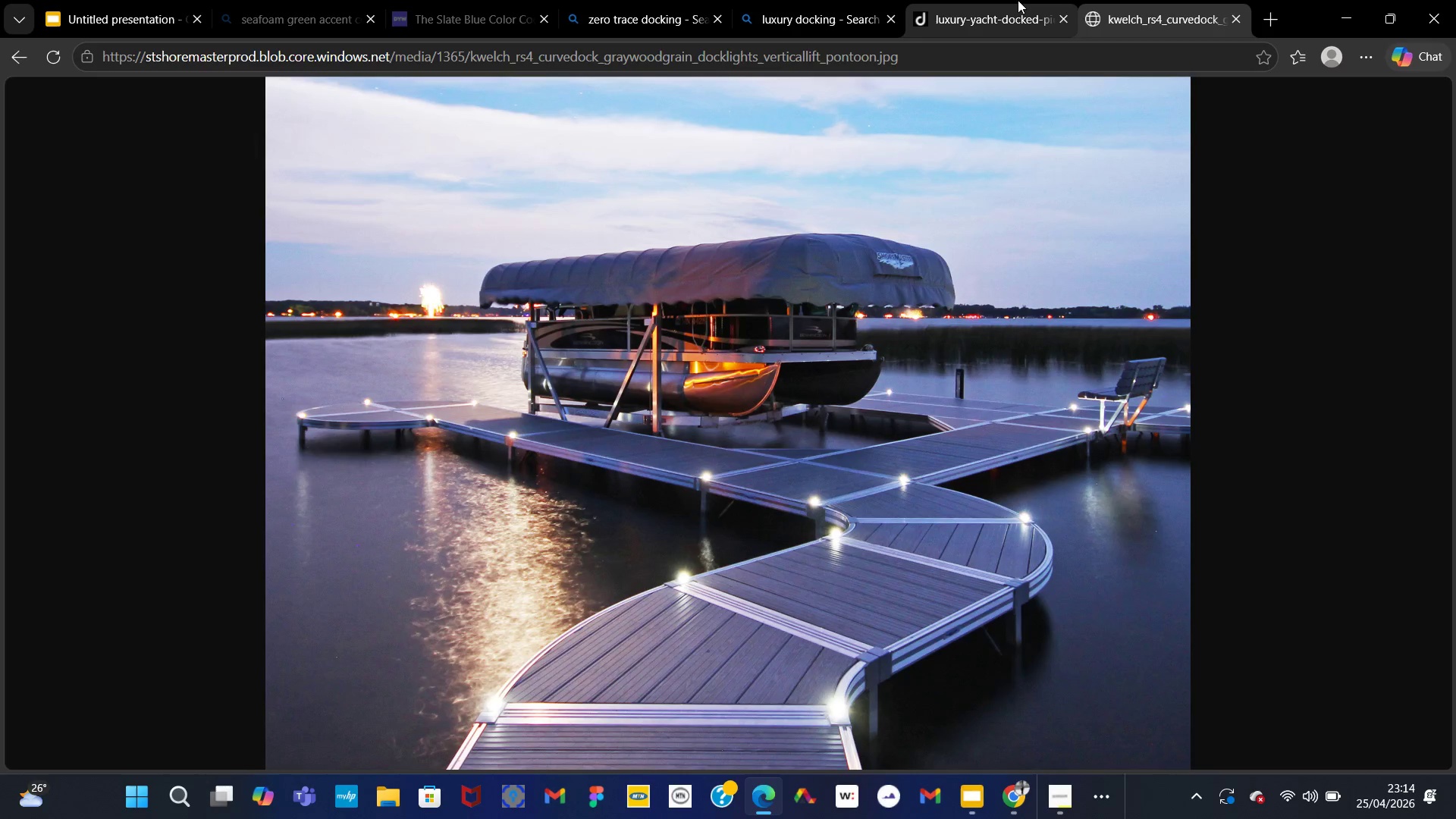 
left_click([1018, 0])
 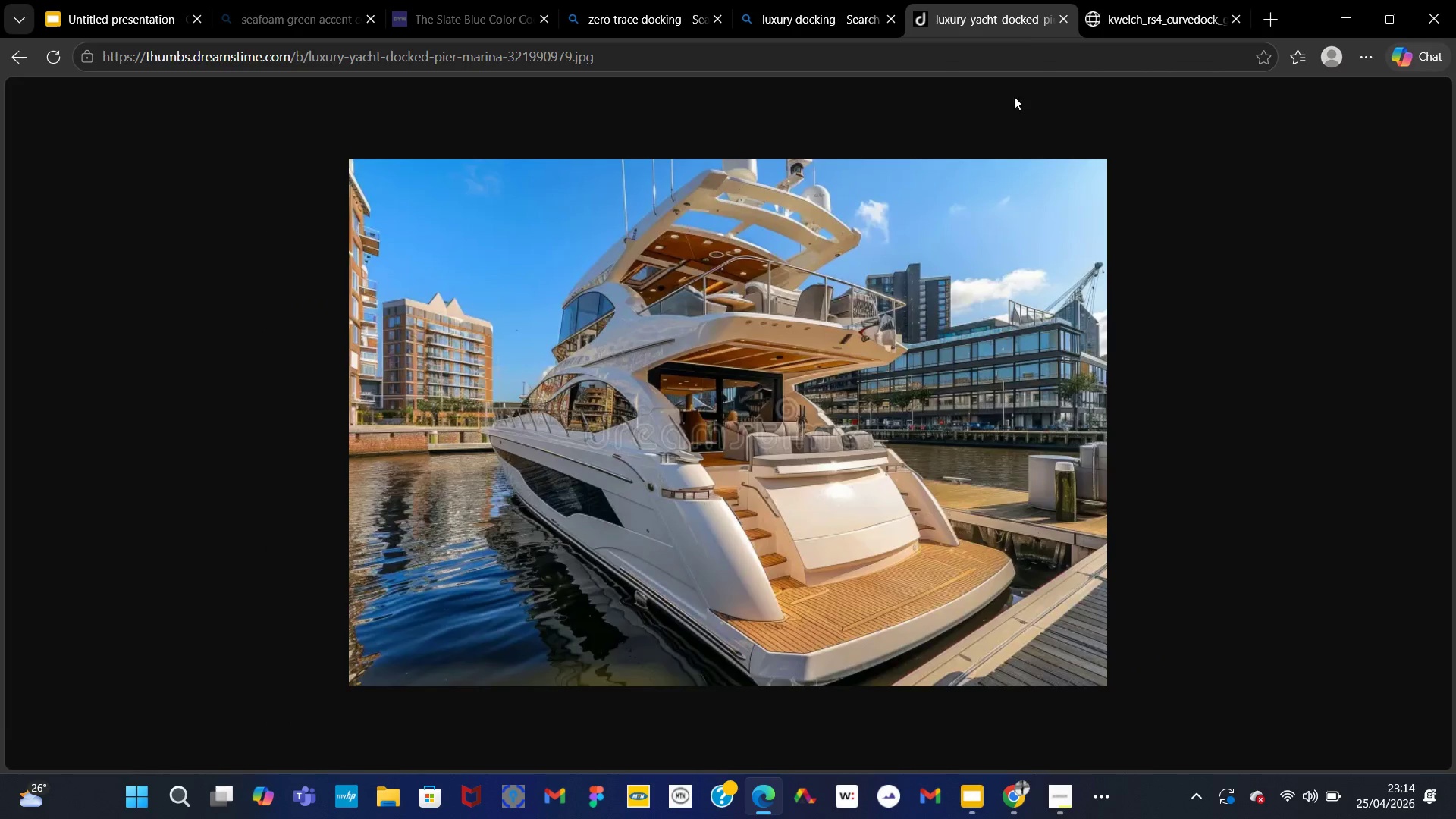 
left_click([853, 0])
 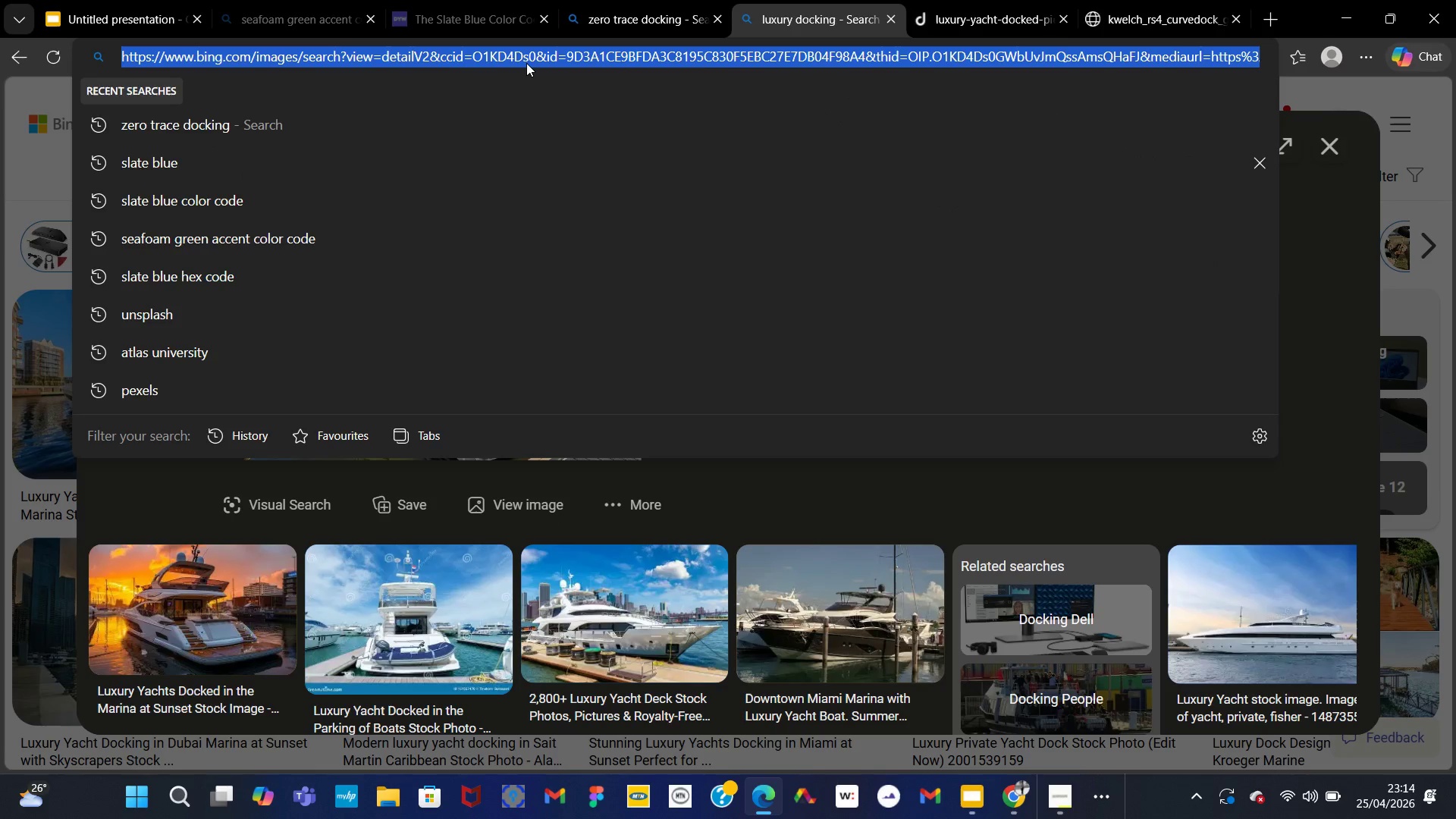 
type(unslash)
 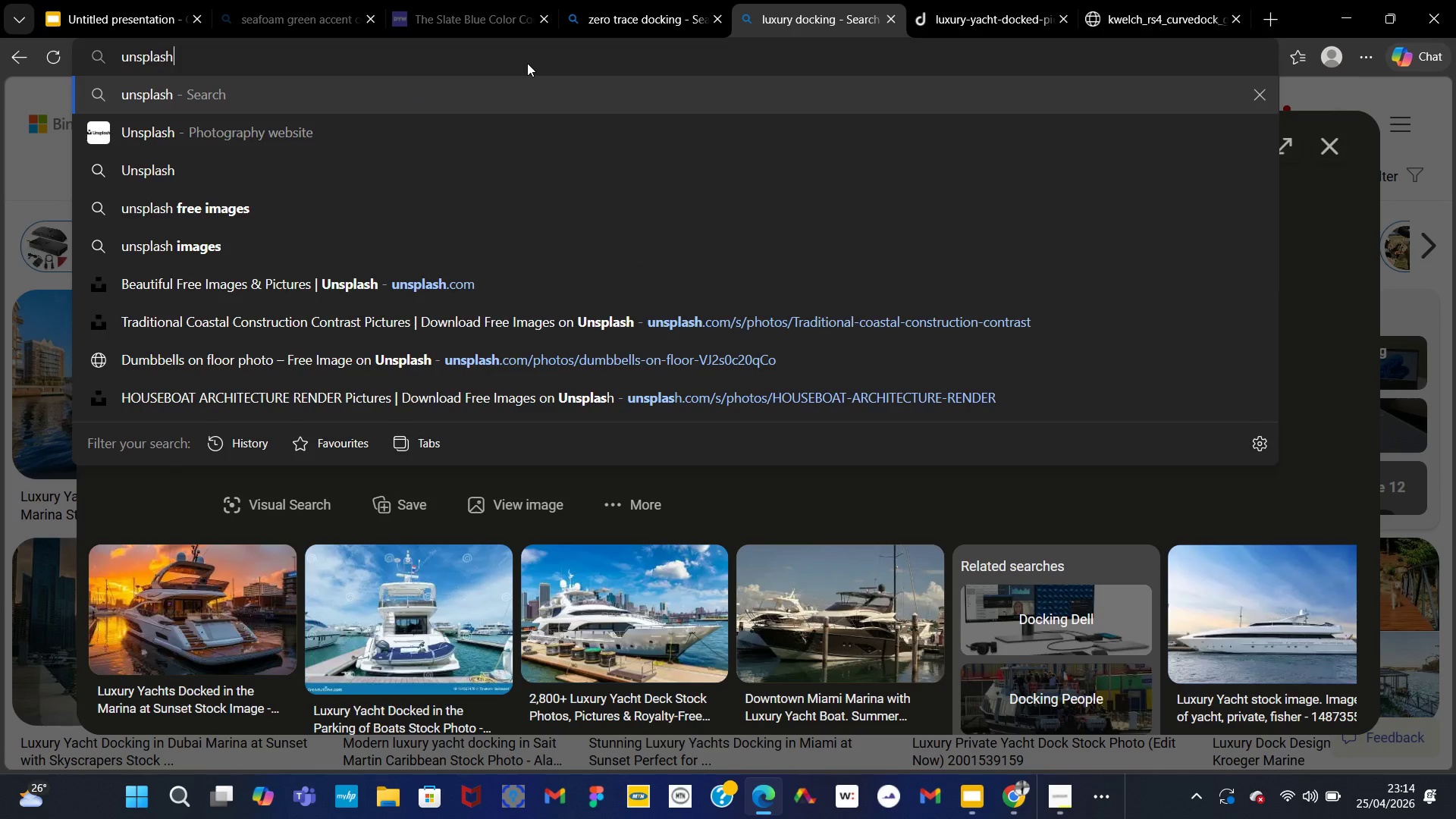 
key(Enter)
 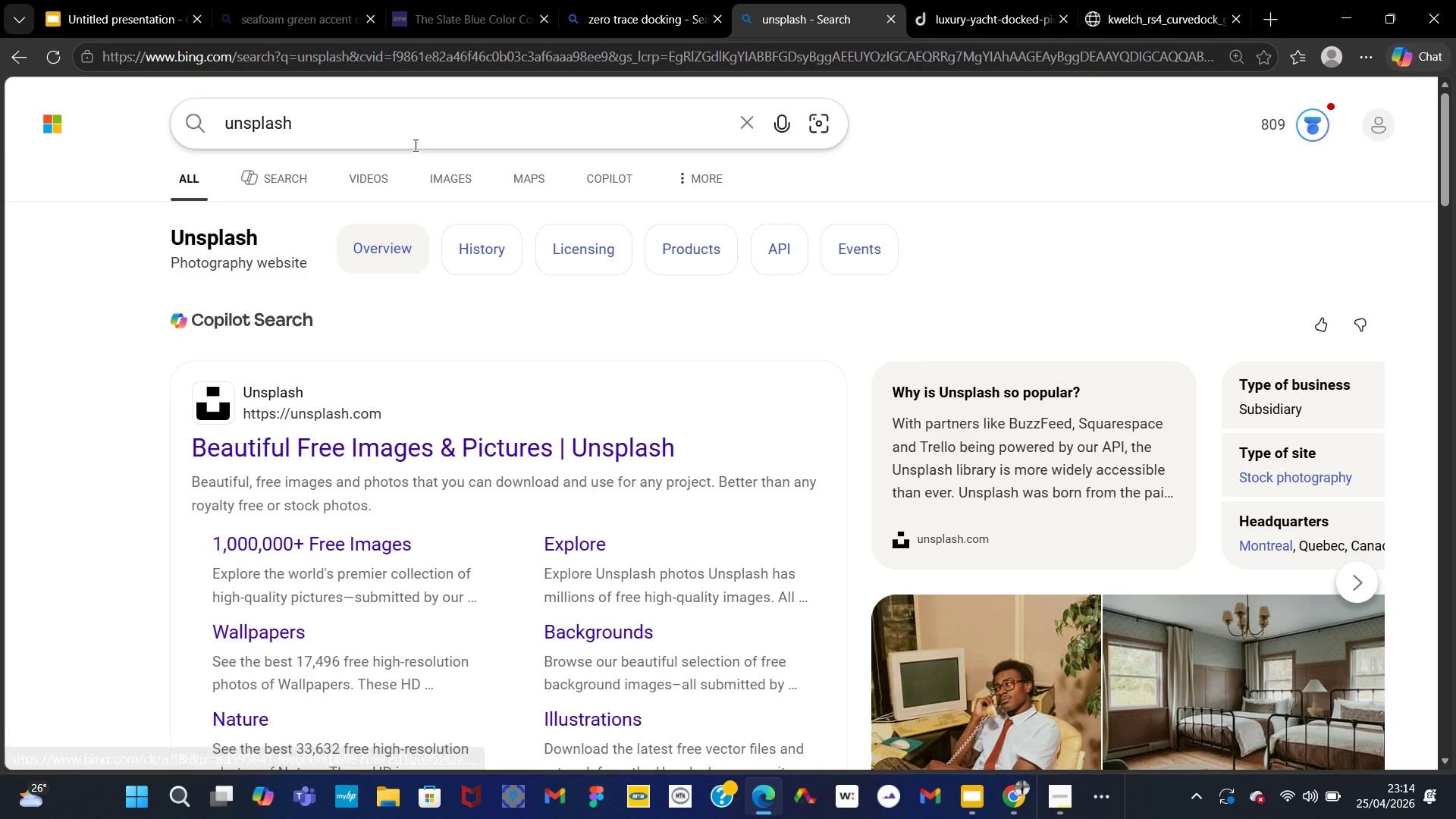 
wait(6.25)
 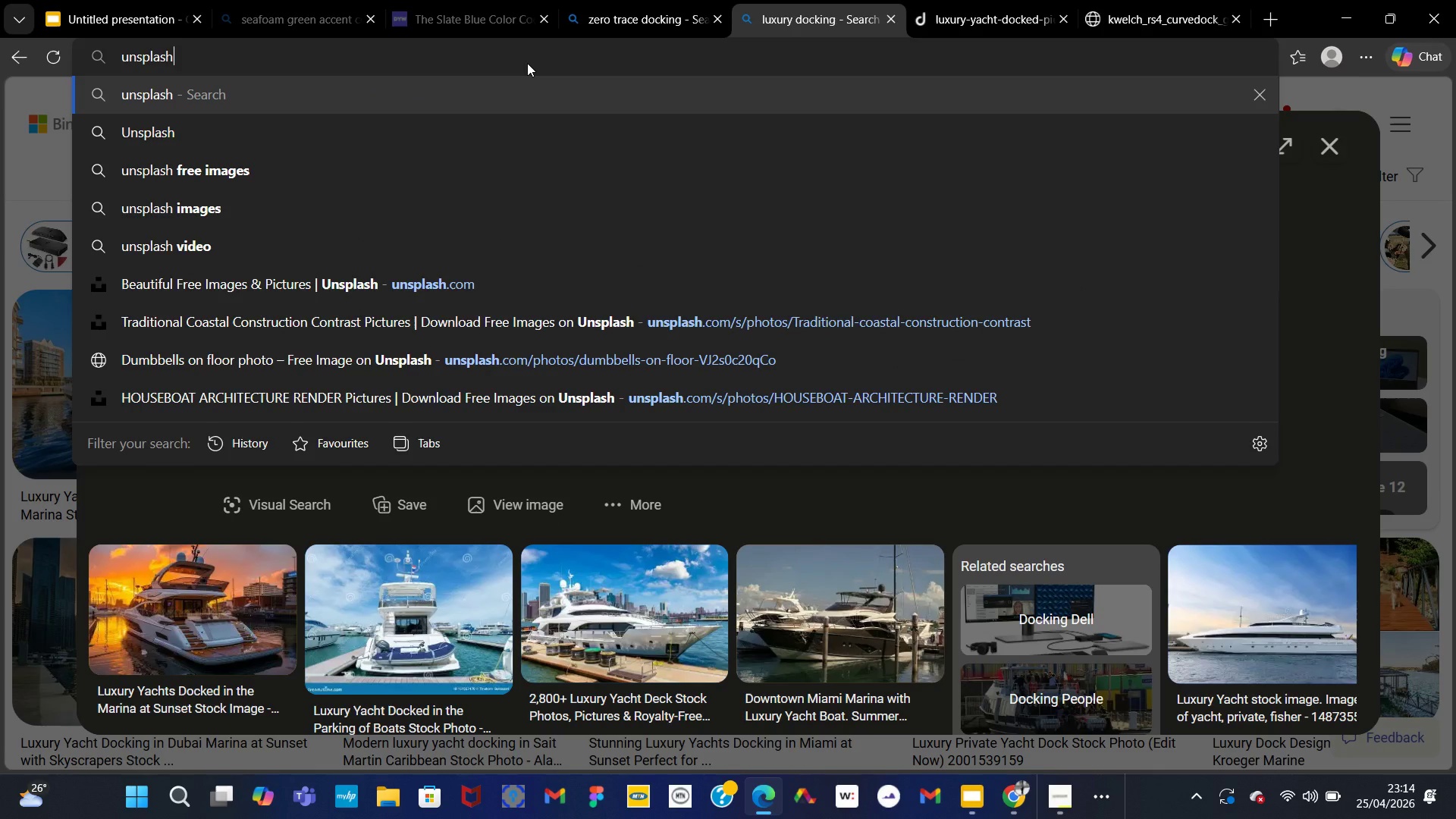 
scroll: coordinate [237, 563], scroll_direction: down, amount: 6.0
 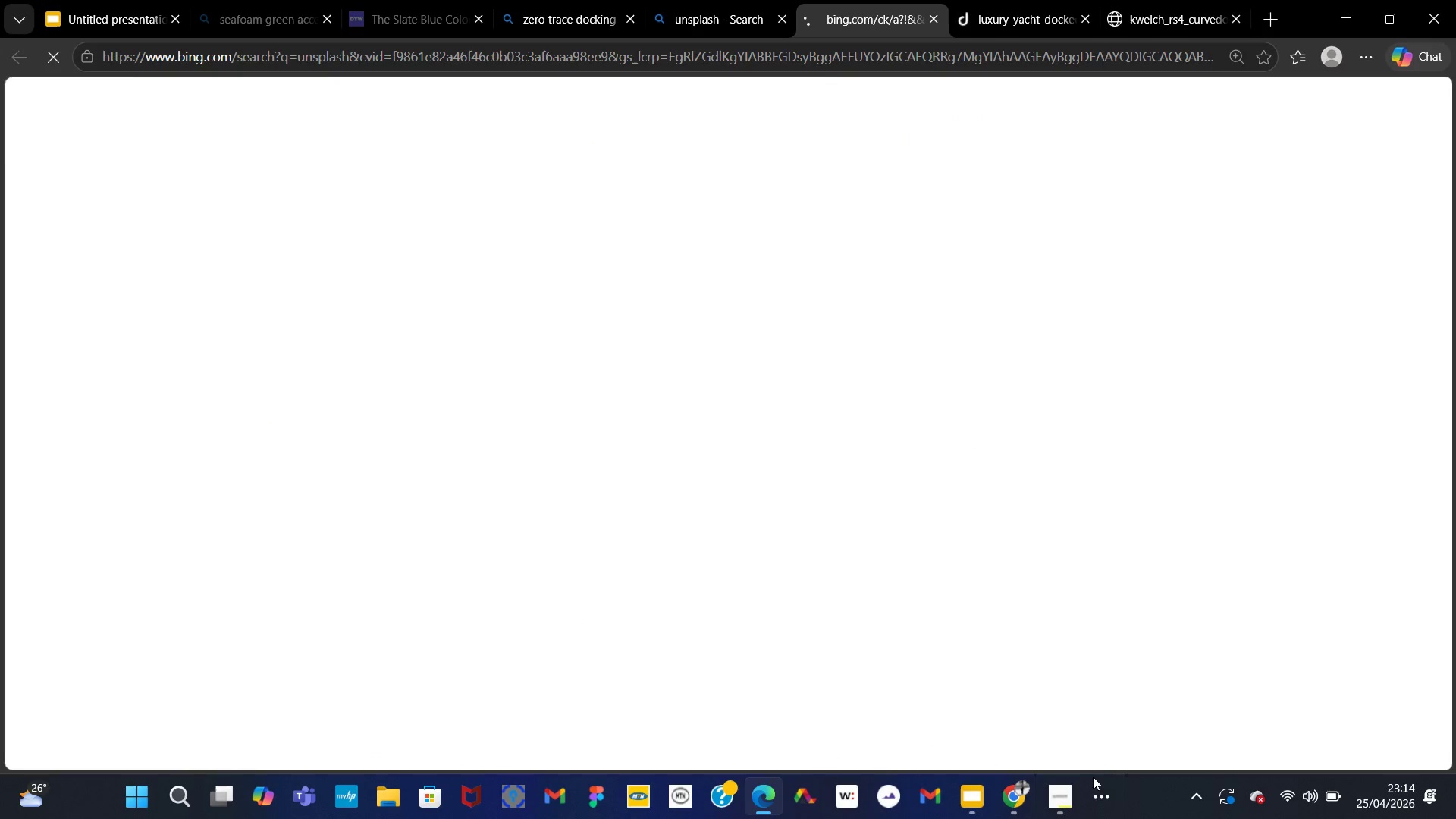 
left_click([1064, 808])